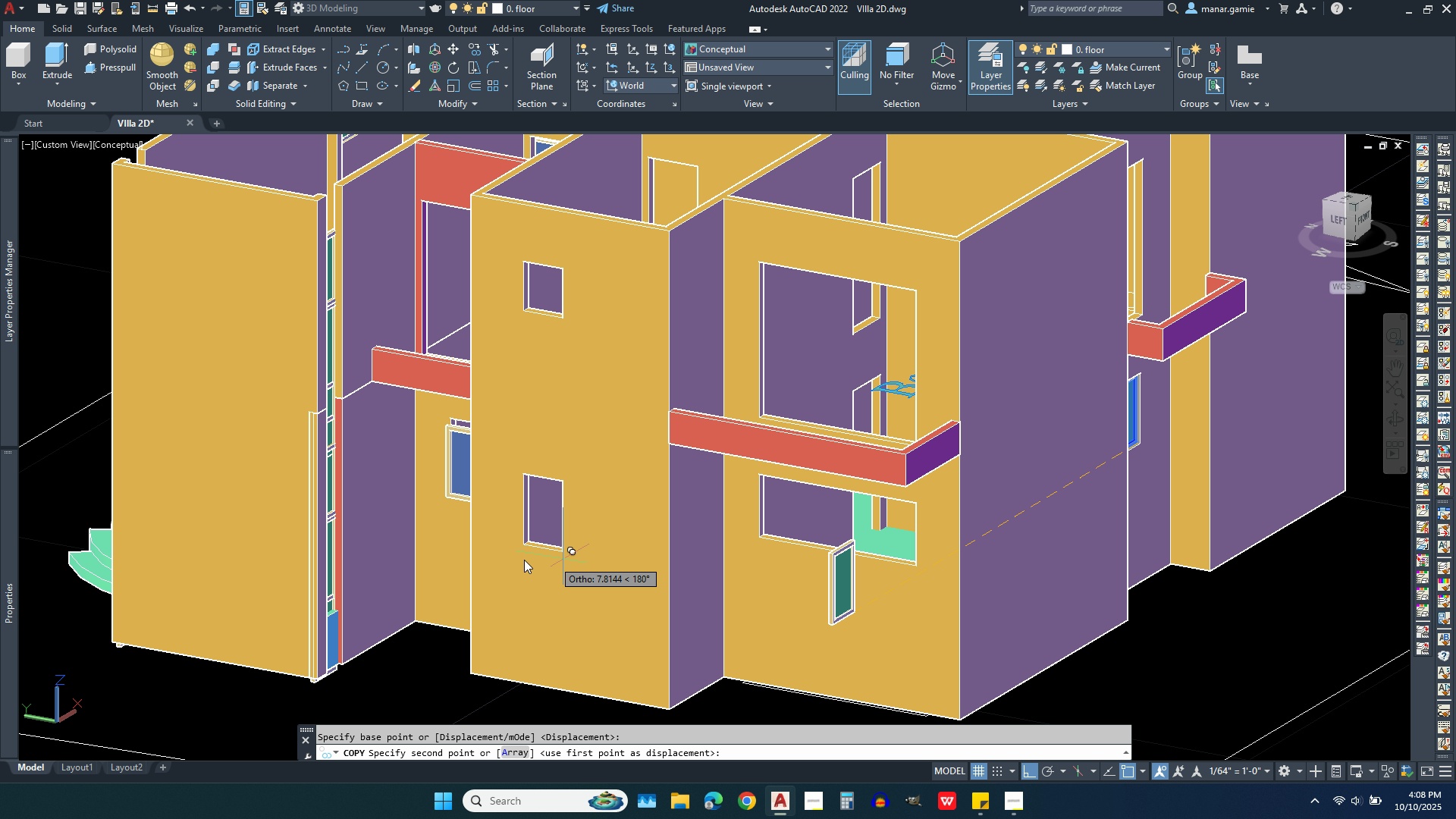 
scroll: coordinate [598, 531], scroll_direction: up, amount: 7.0
 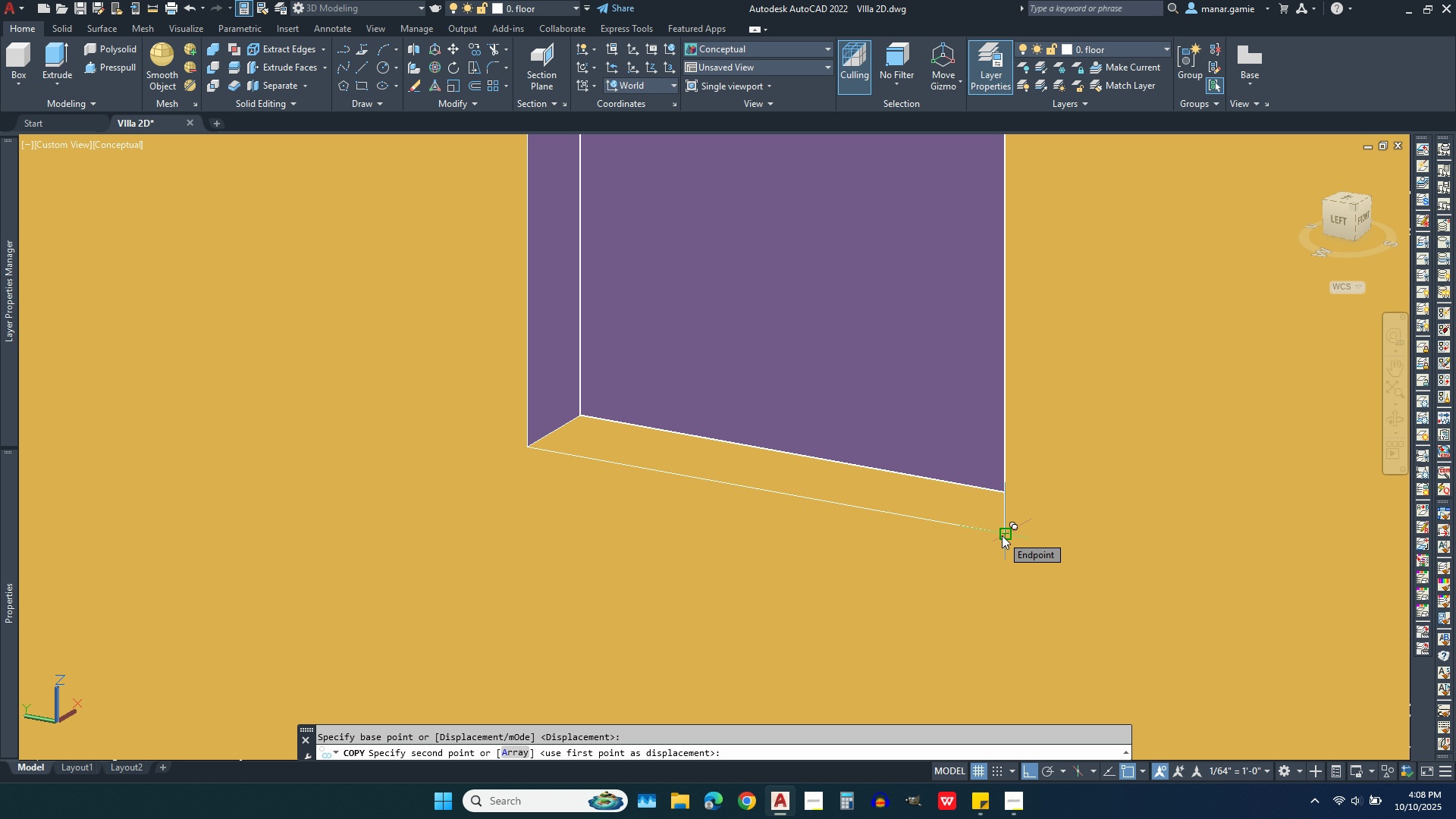 
left_click([1002, 535])
 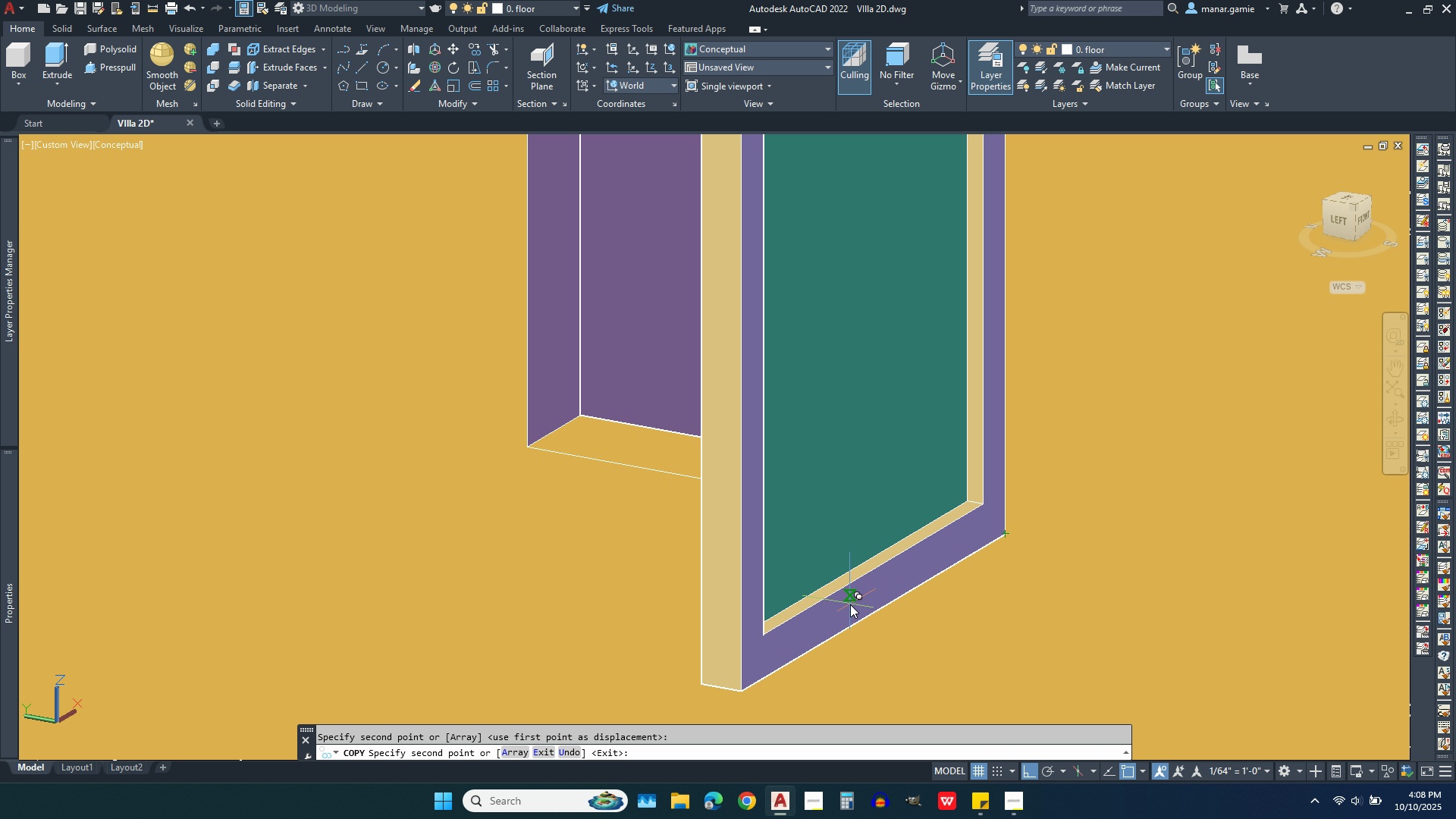 
key(Escape)
 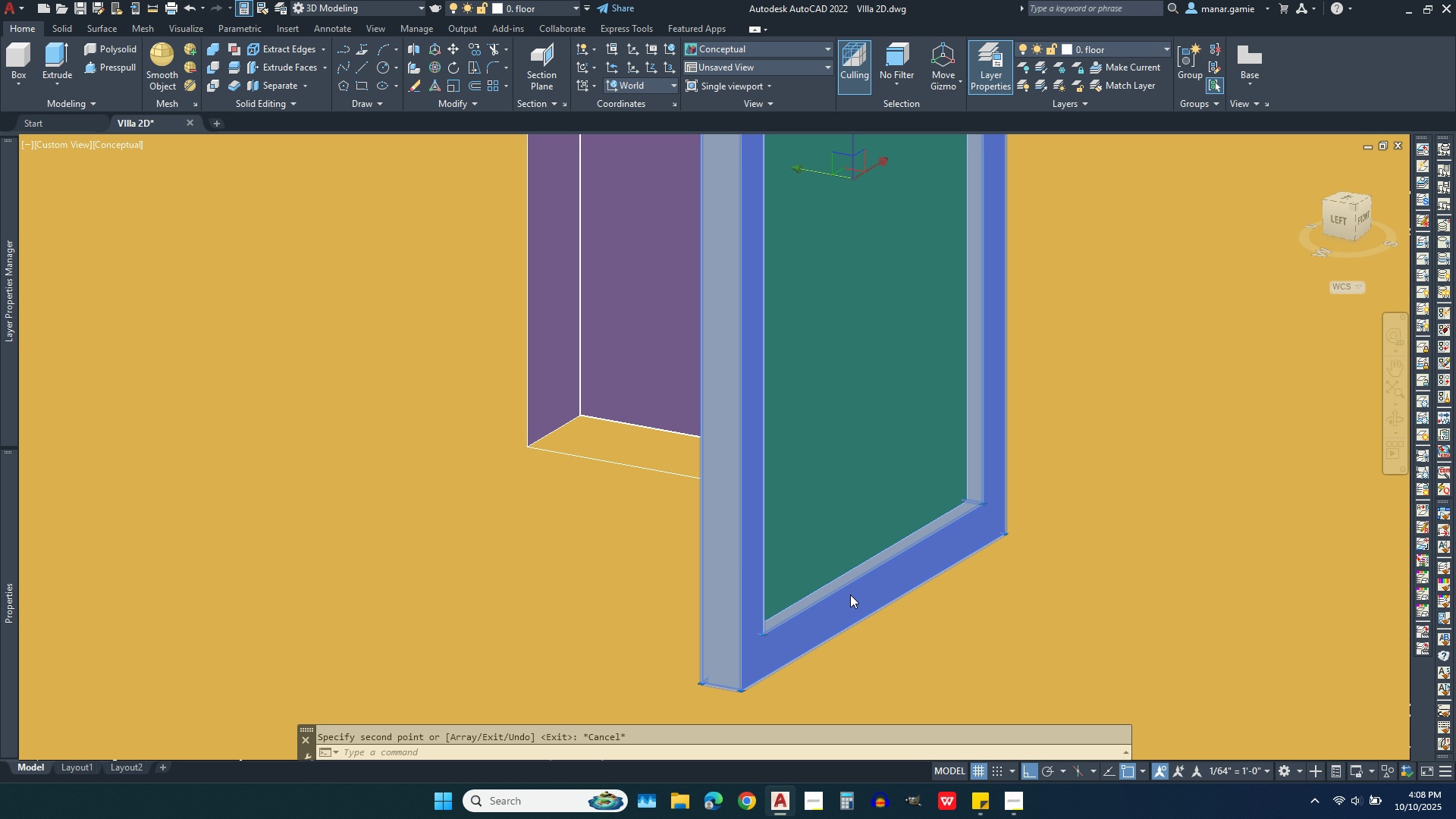 
left_click([850, 595])
 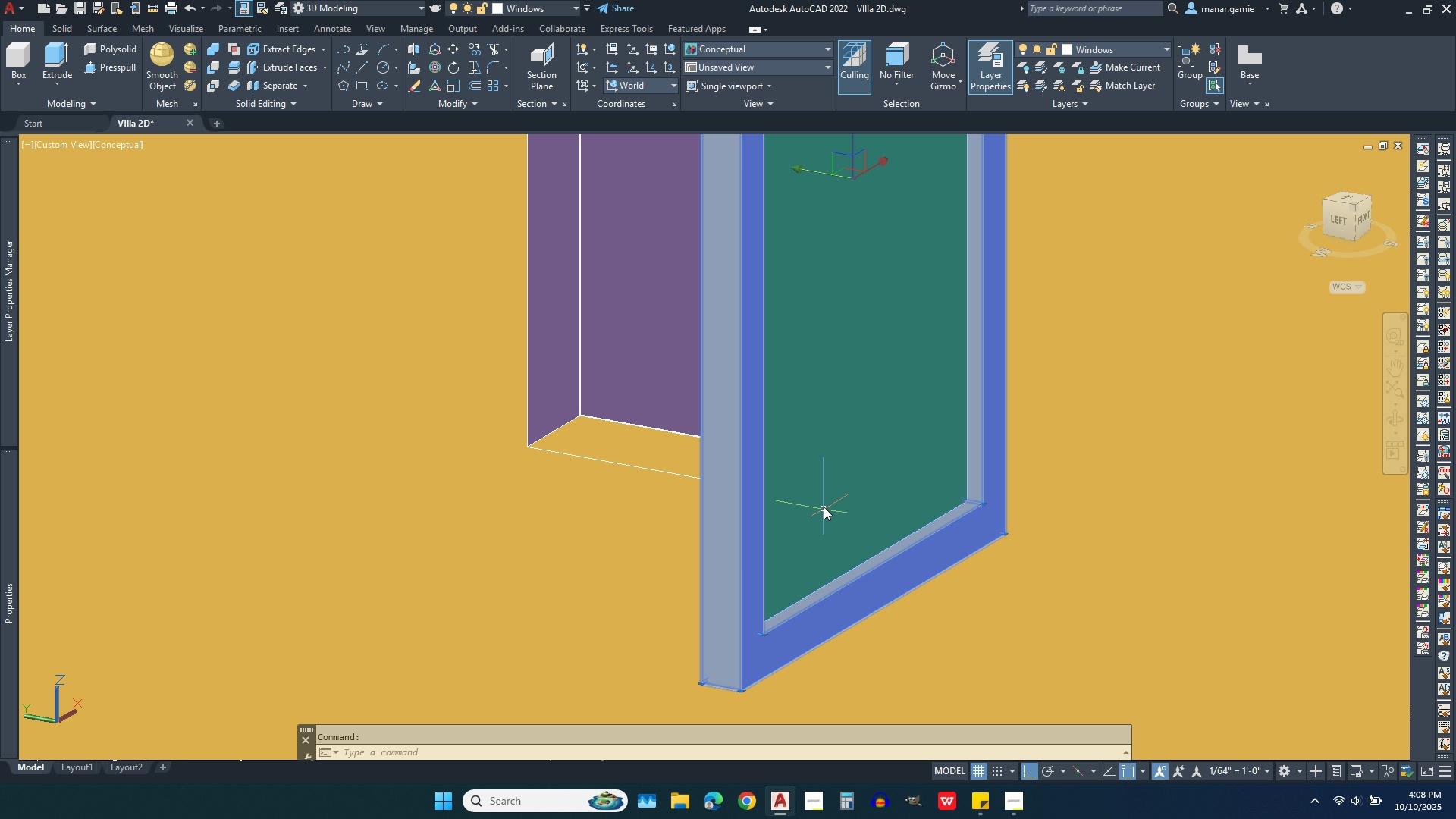 
left_click([824, 507])
 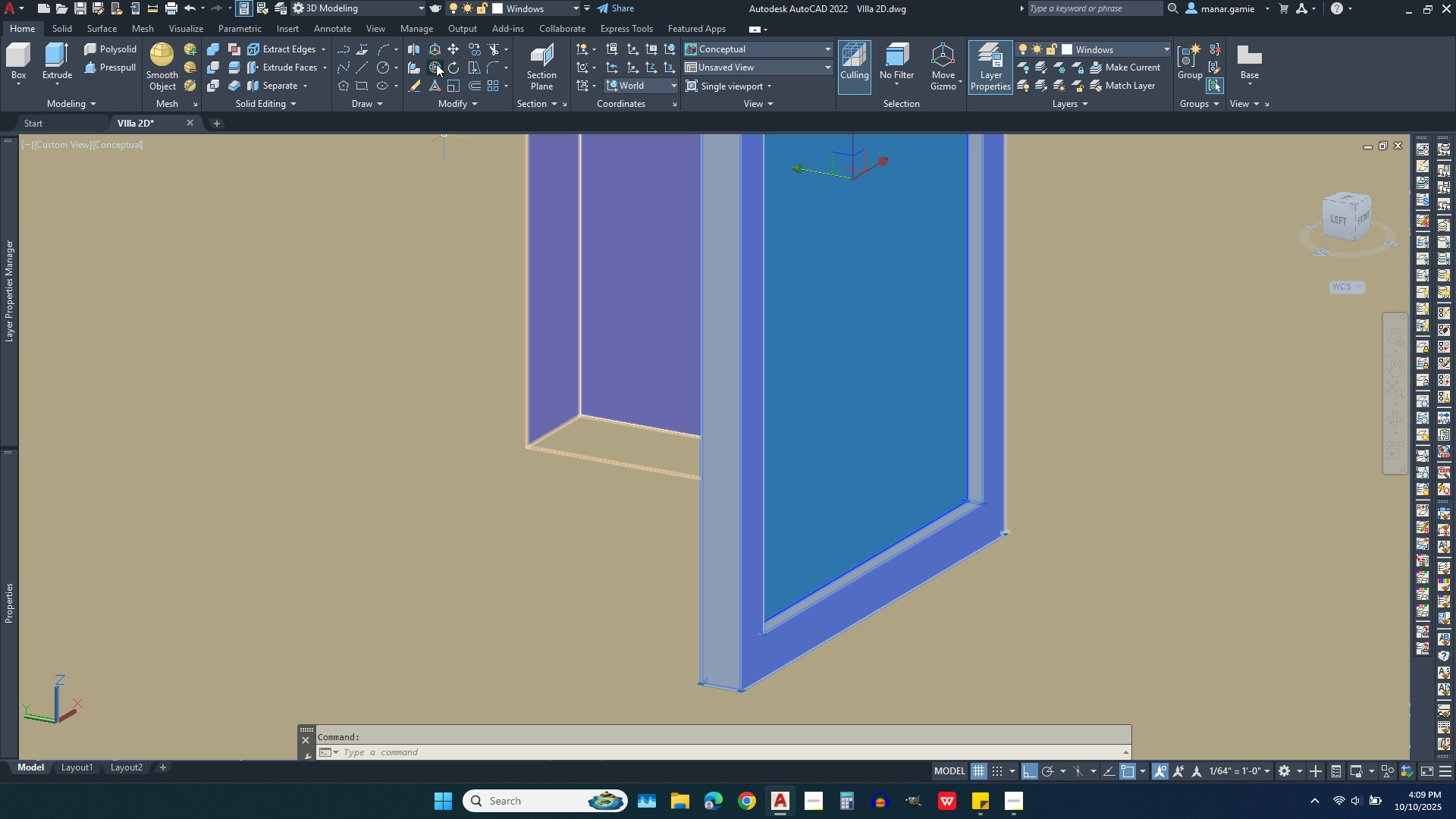 
left_click([434, 64])
 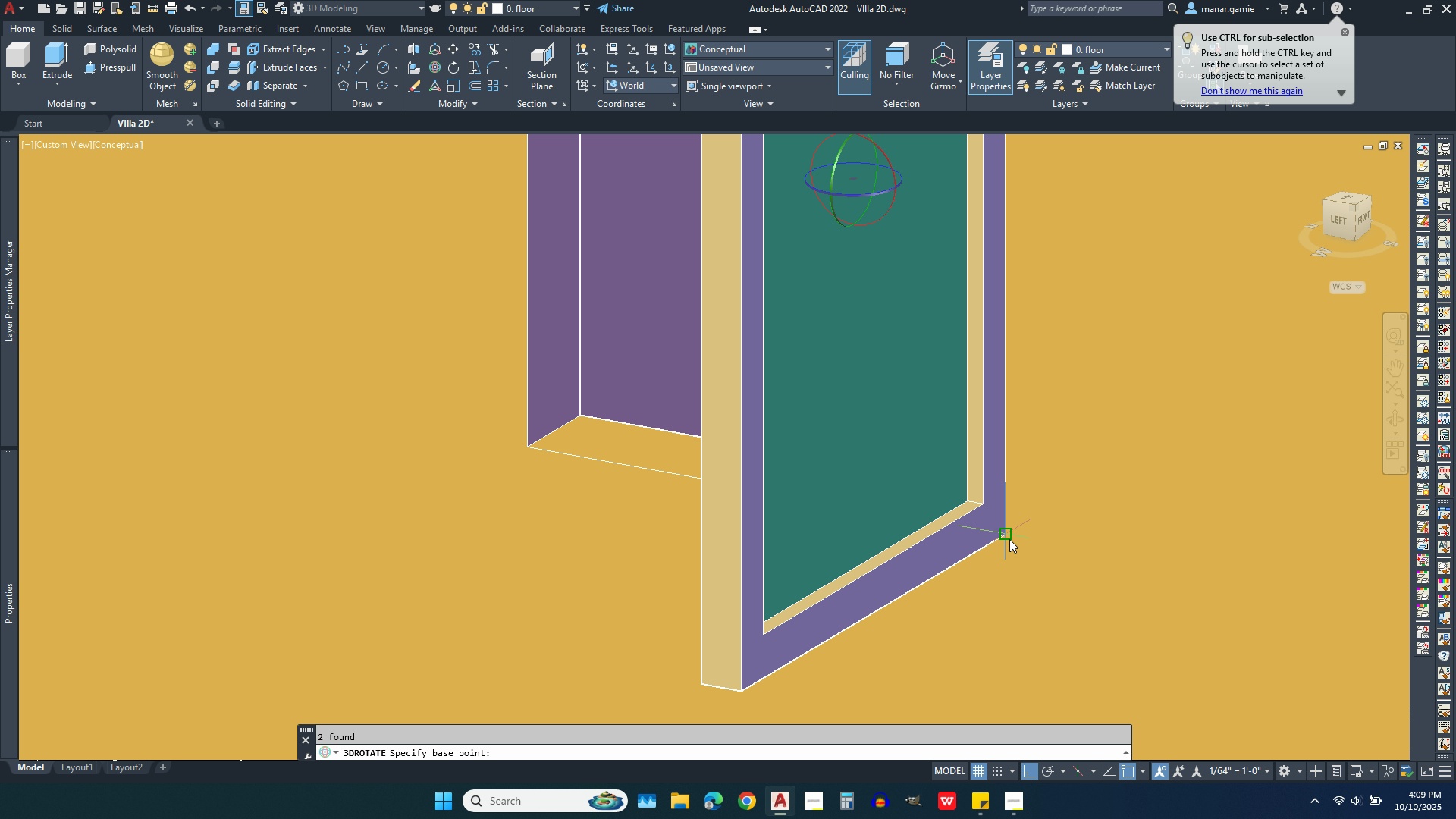 
left_click([1002, 536])
 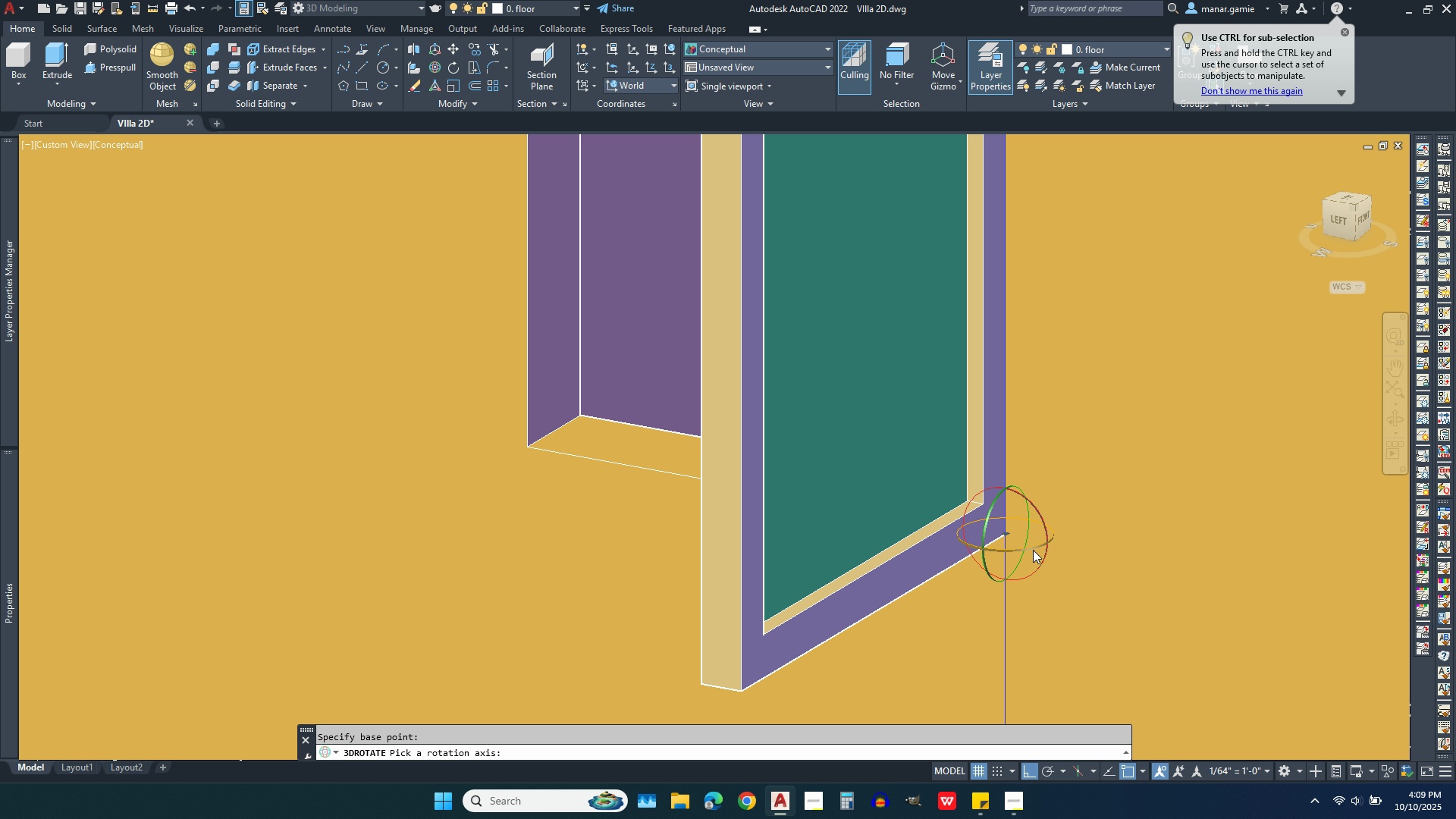 
left_click([1033, 550])
 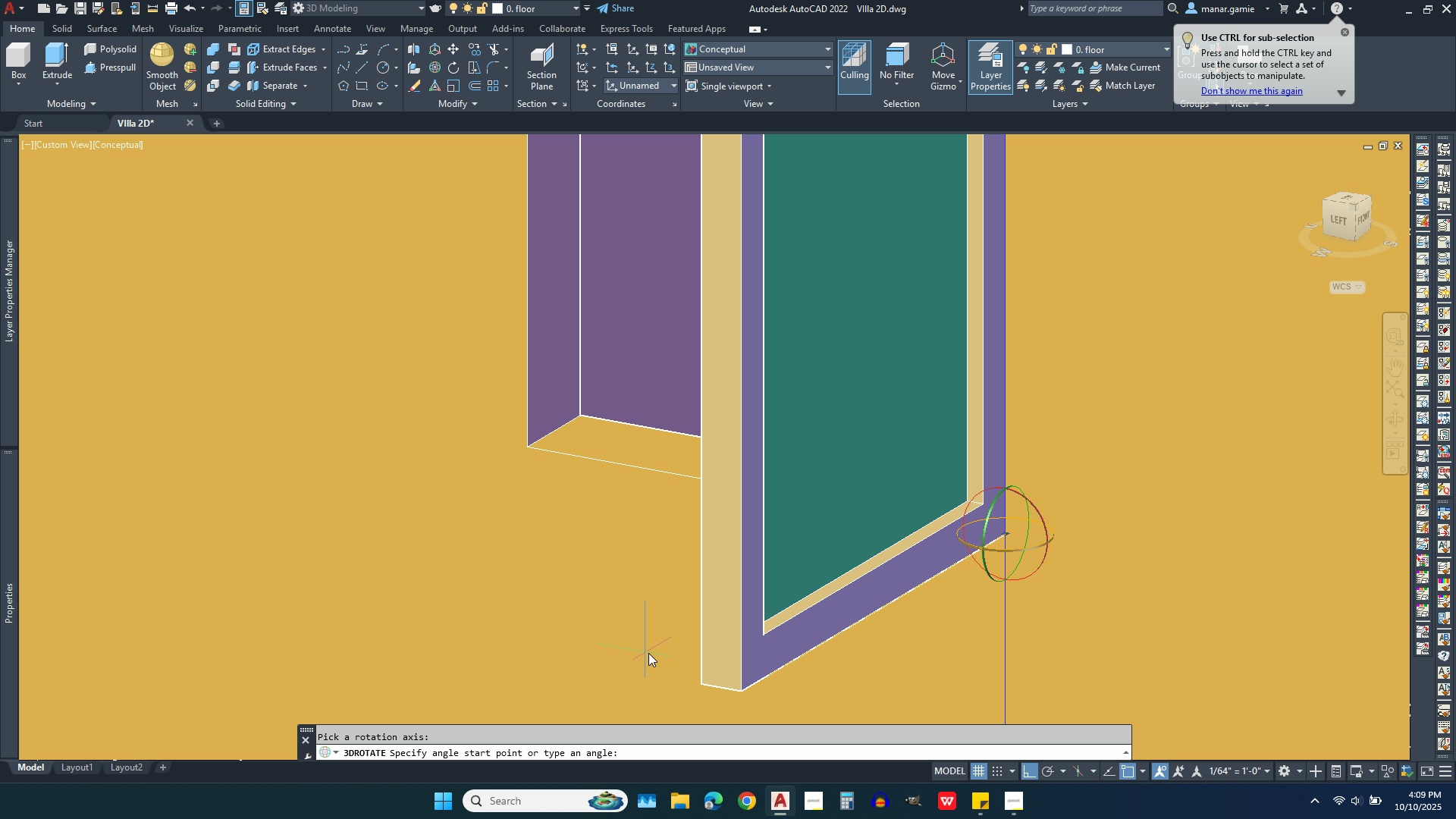 
scroll: coordinate [765, 515], scroll_direction: down, amount: 3.0
 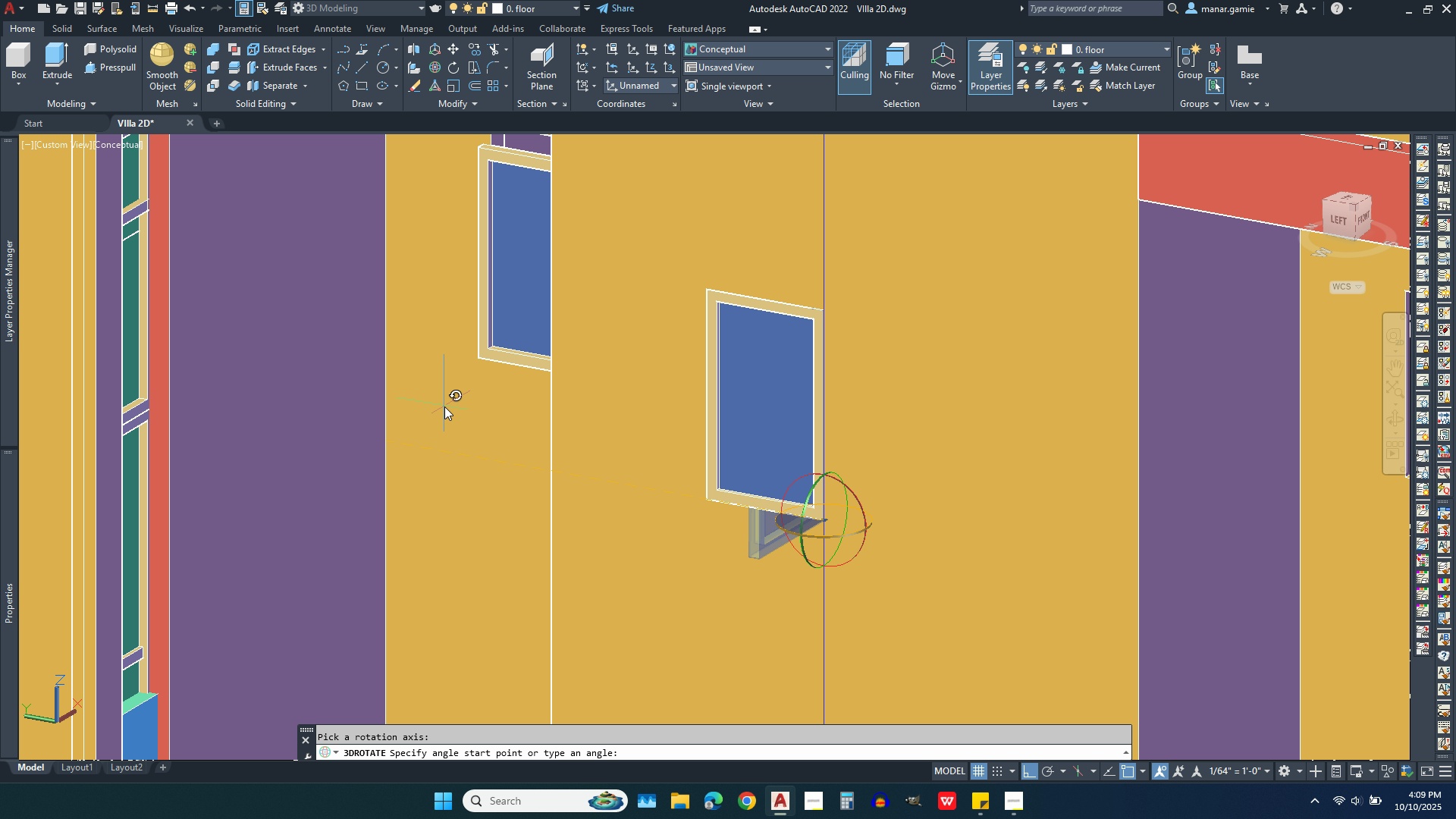 
left_click([423, 416])
 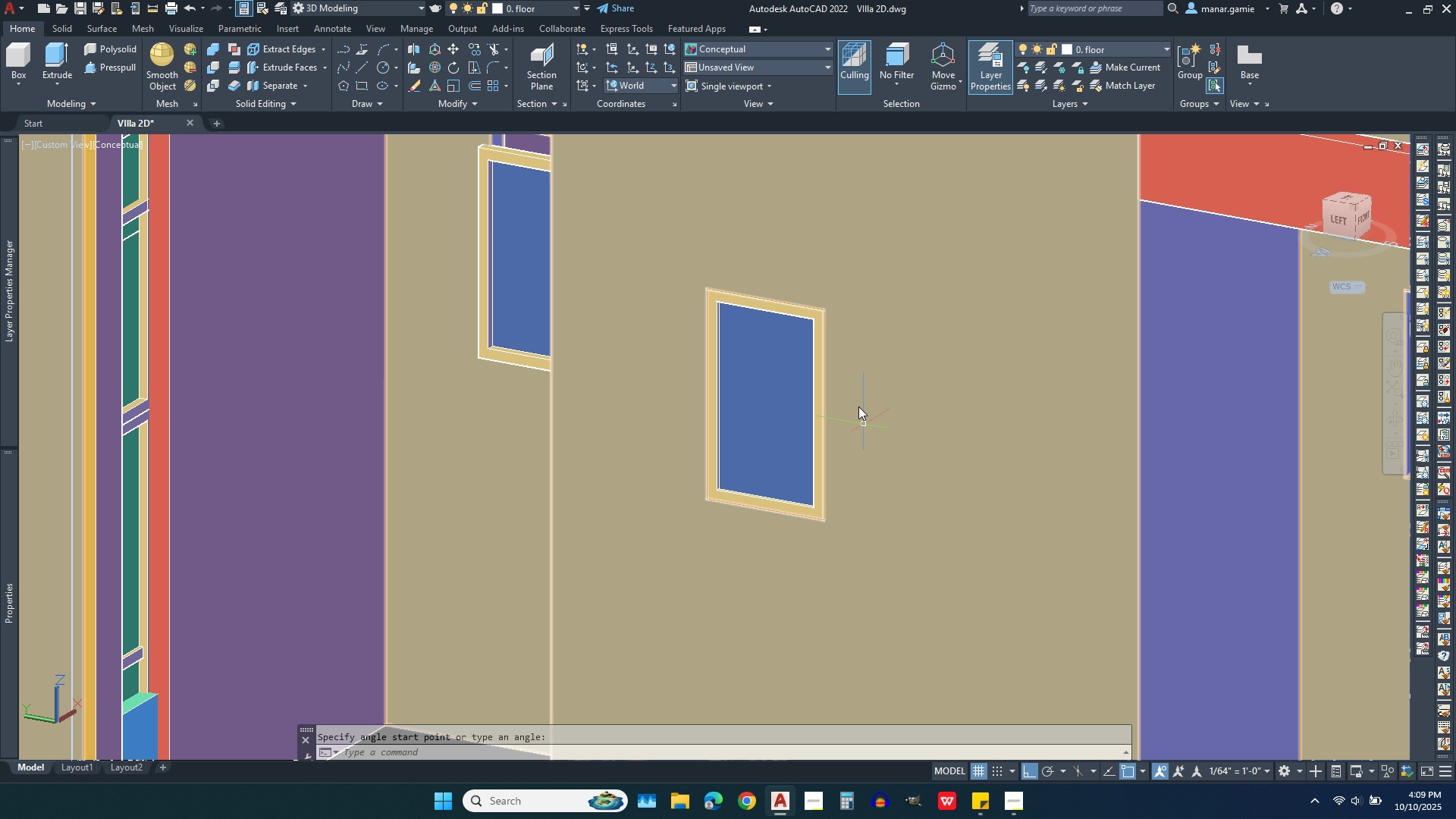 
key(Escape)
 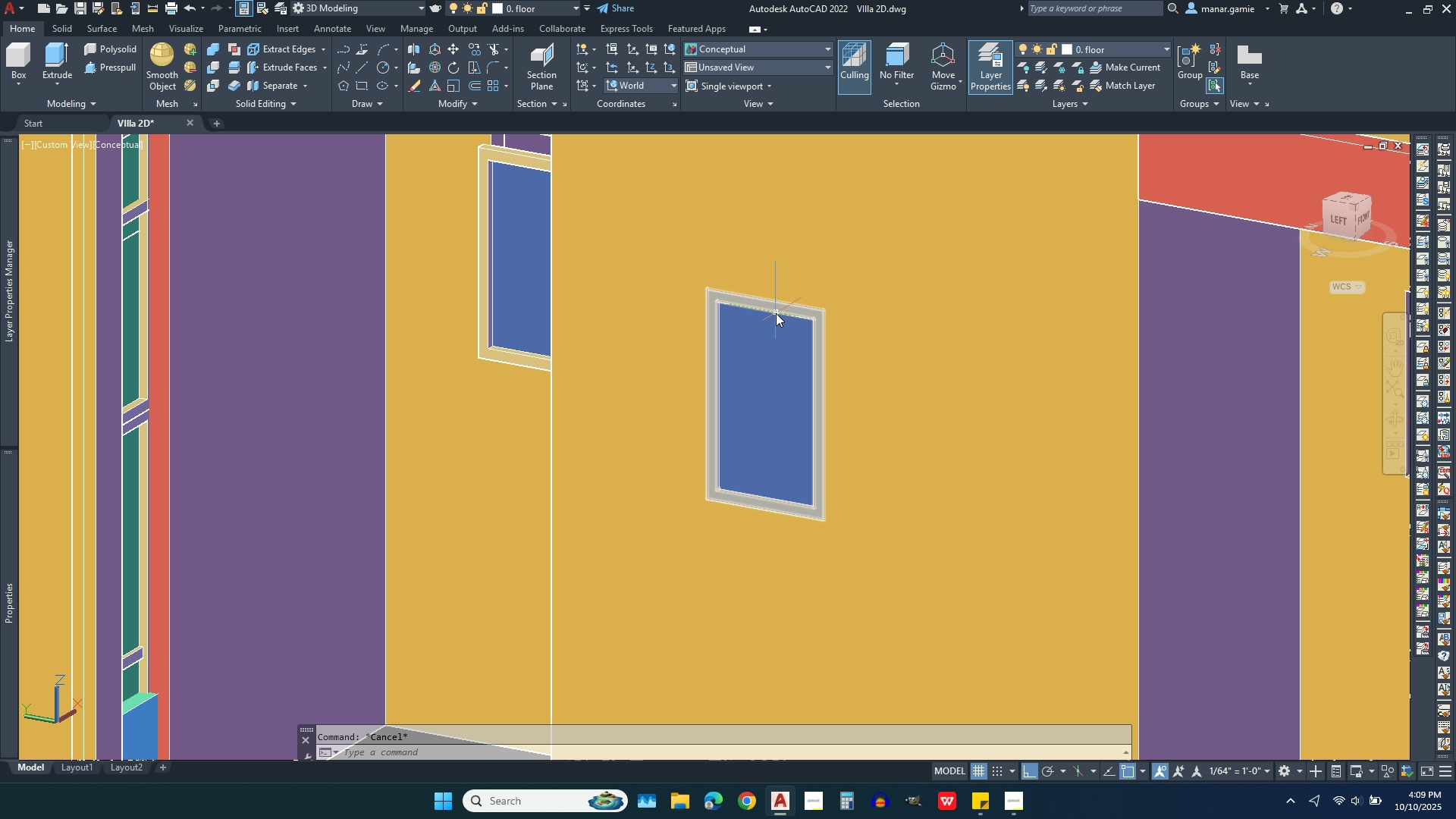 
left_click([776, 313])
 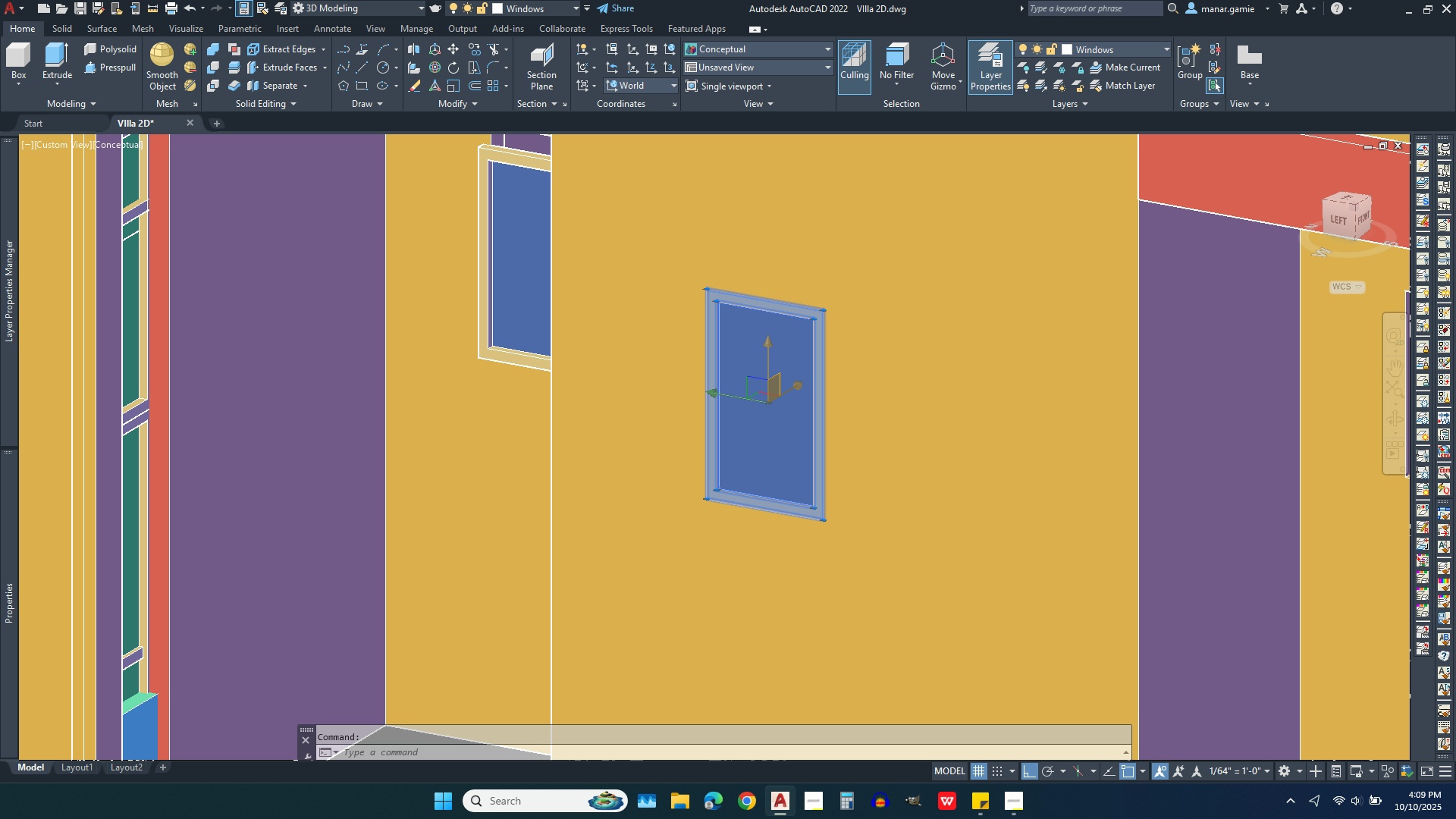 
left_click_drag(start_coordinate=[776, 377], to_coordinate=[768, 403])
 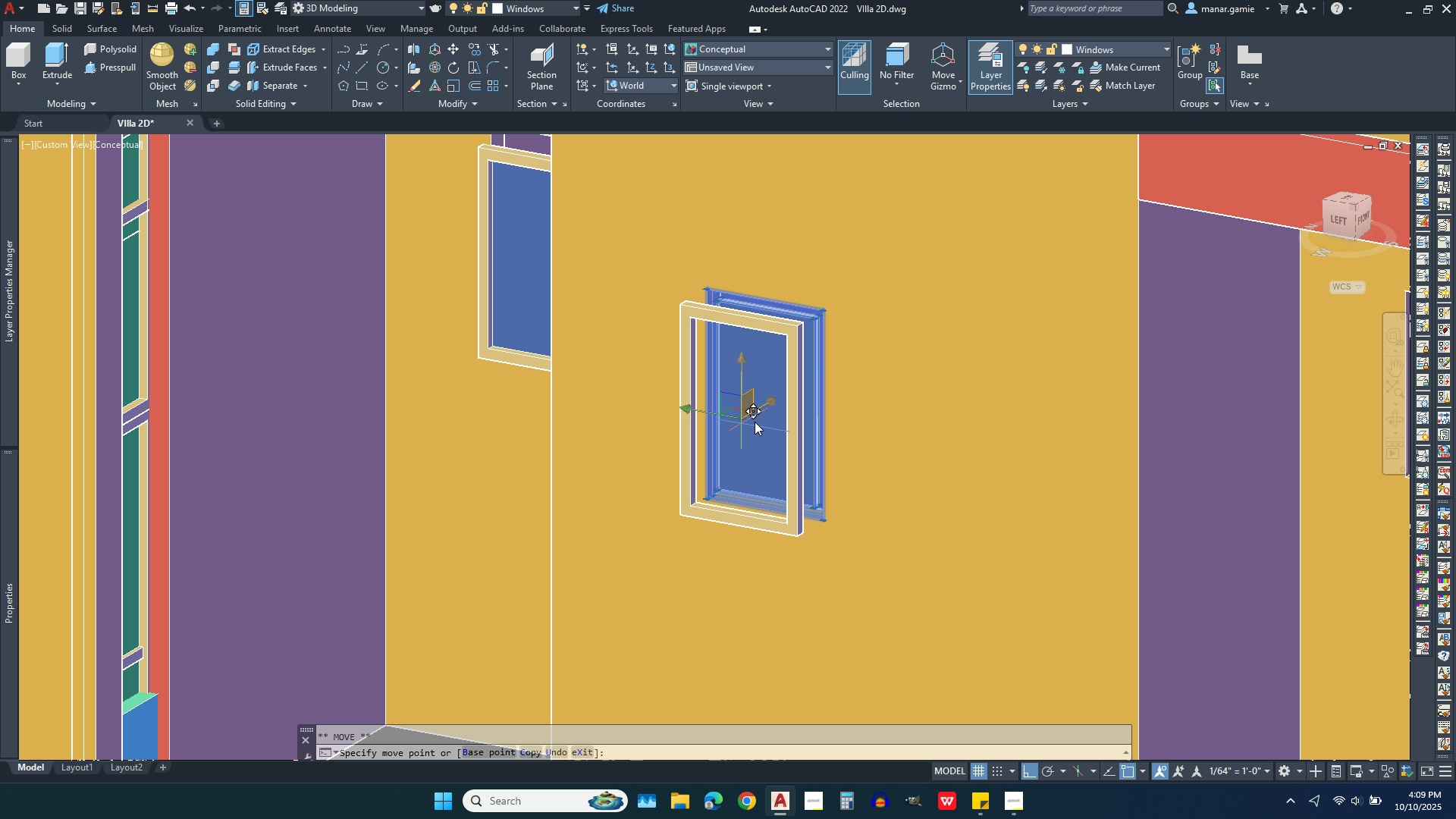 
key(Escape)
 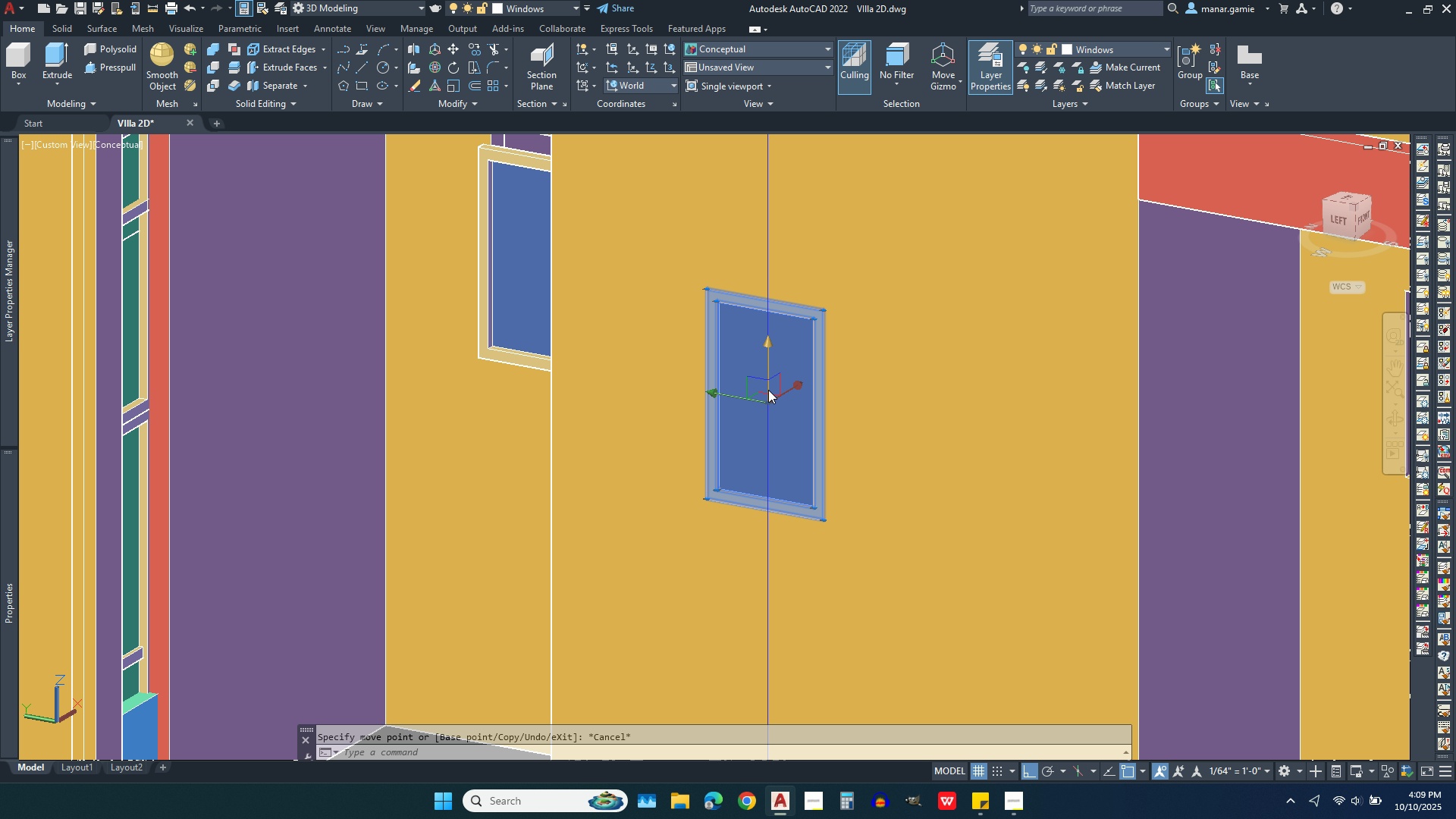 
key(Escape)
 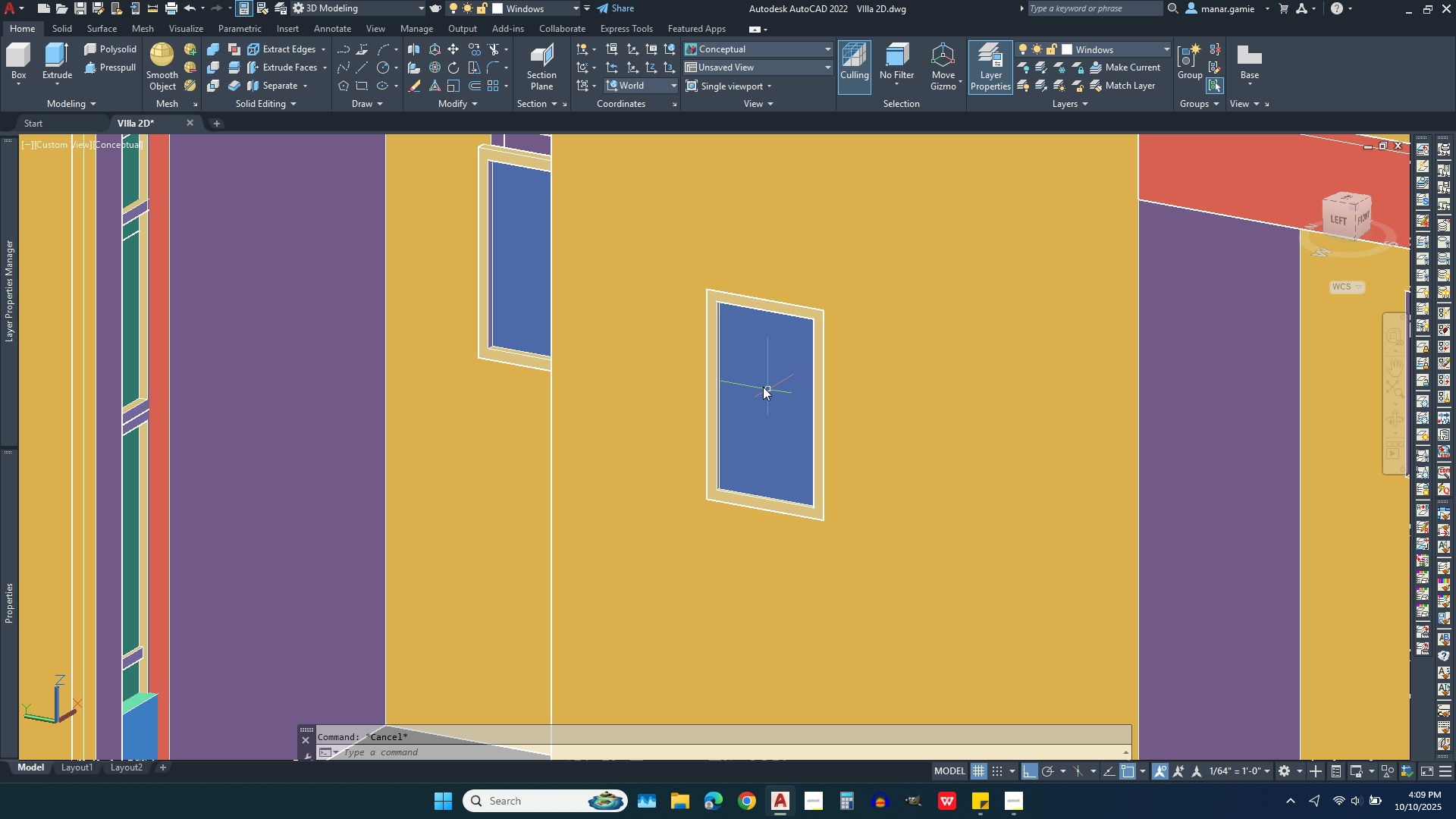 
key(Escape)
 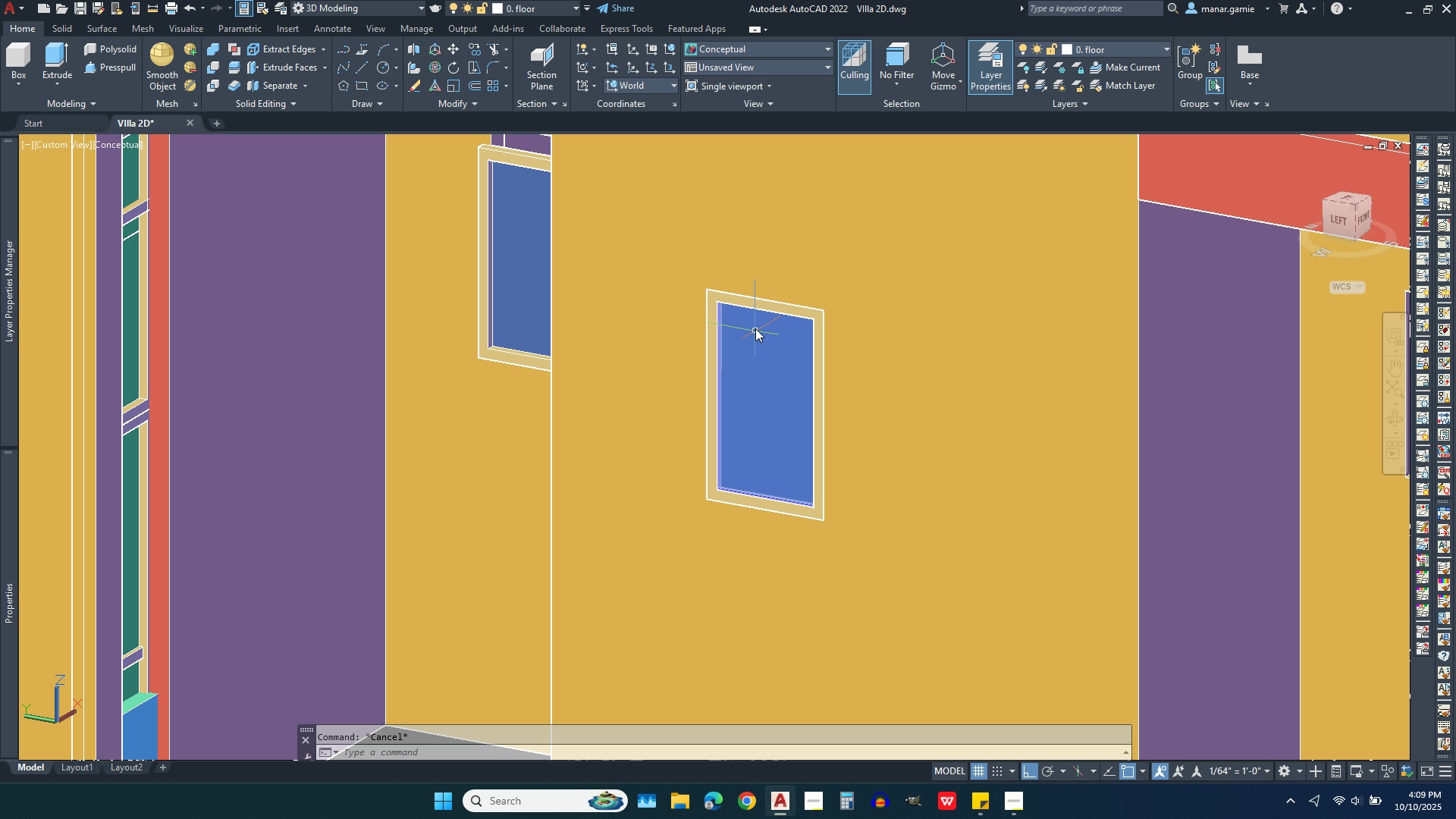 
key(Escape)
 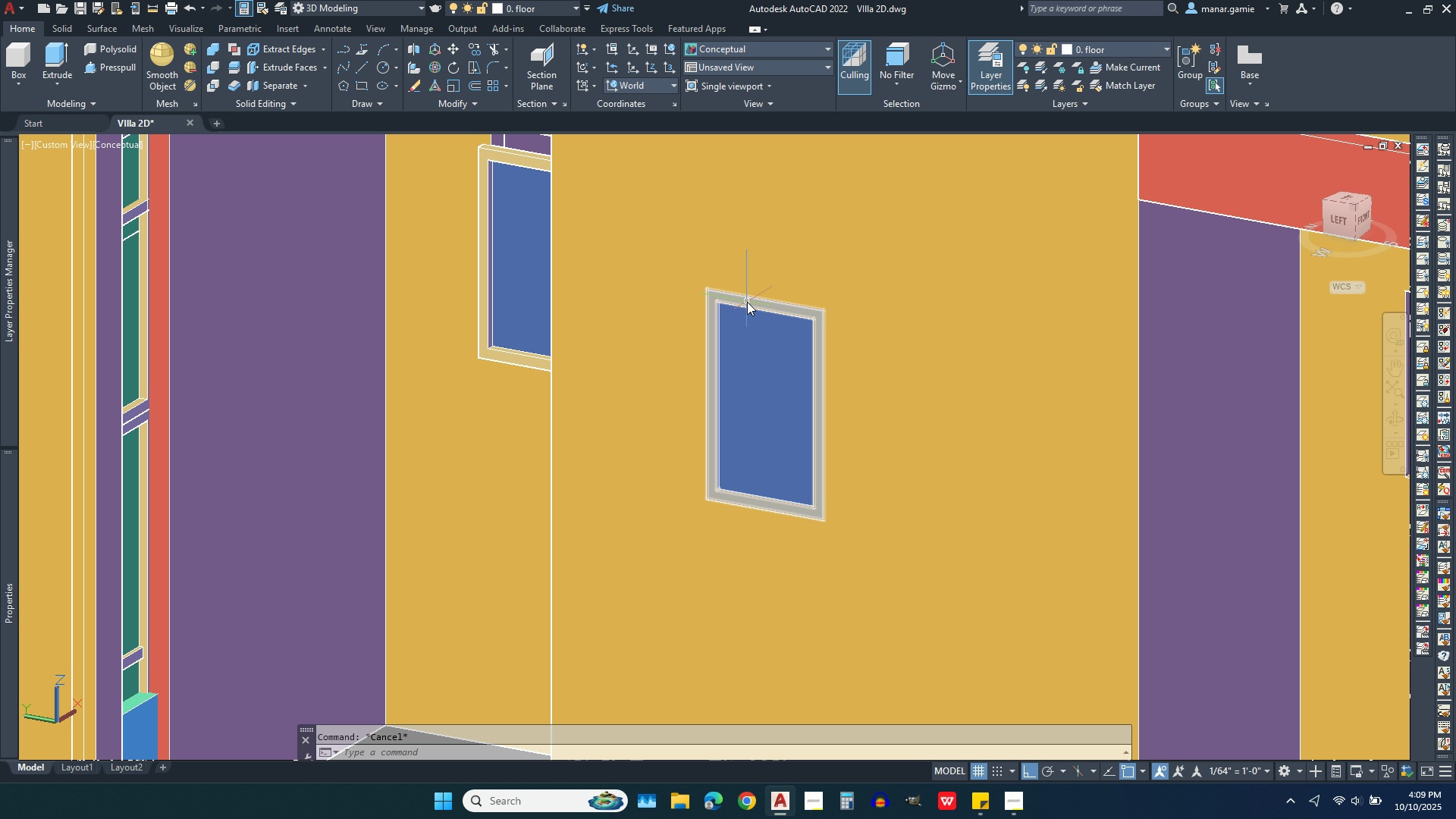 
scroll: coordinate [747, 302], scroll_direction: up, amount: 3.0
 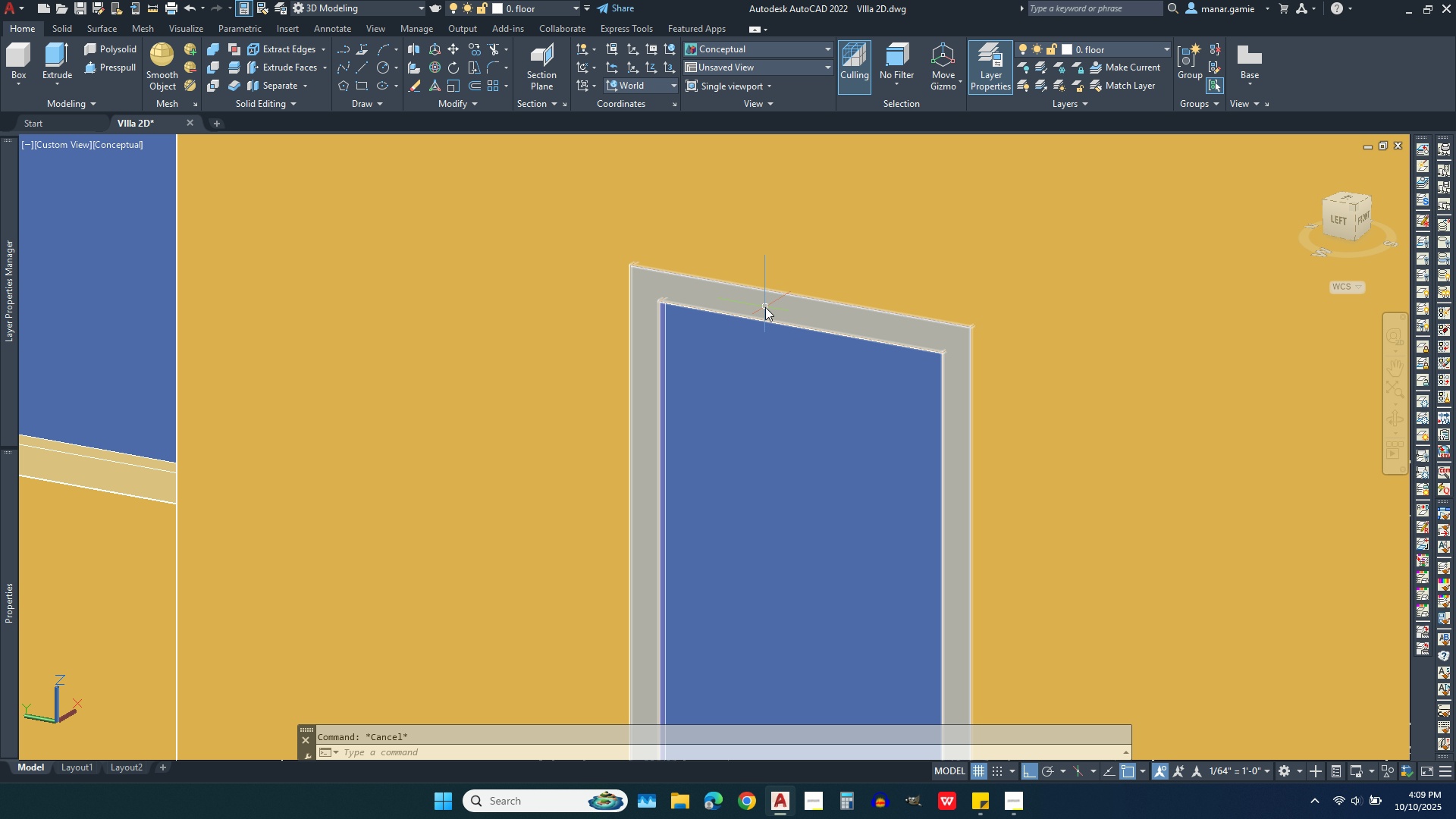 
left_click([765, 307])
 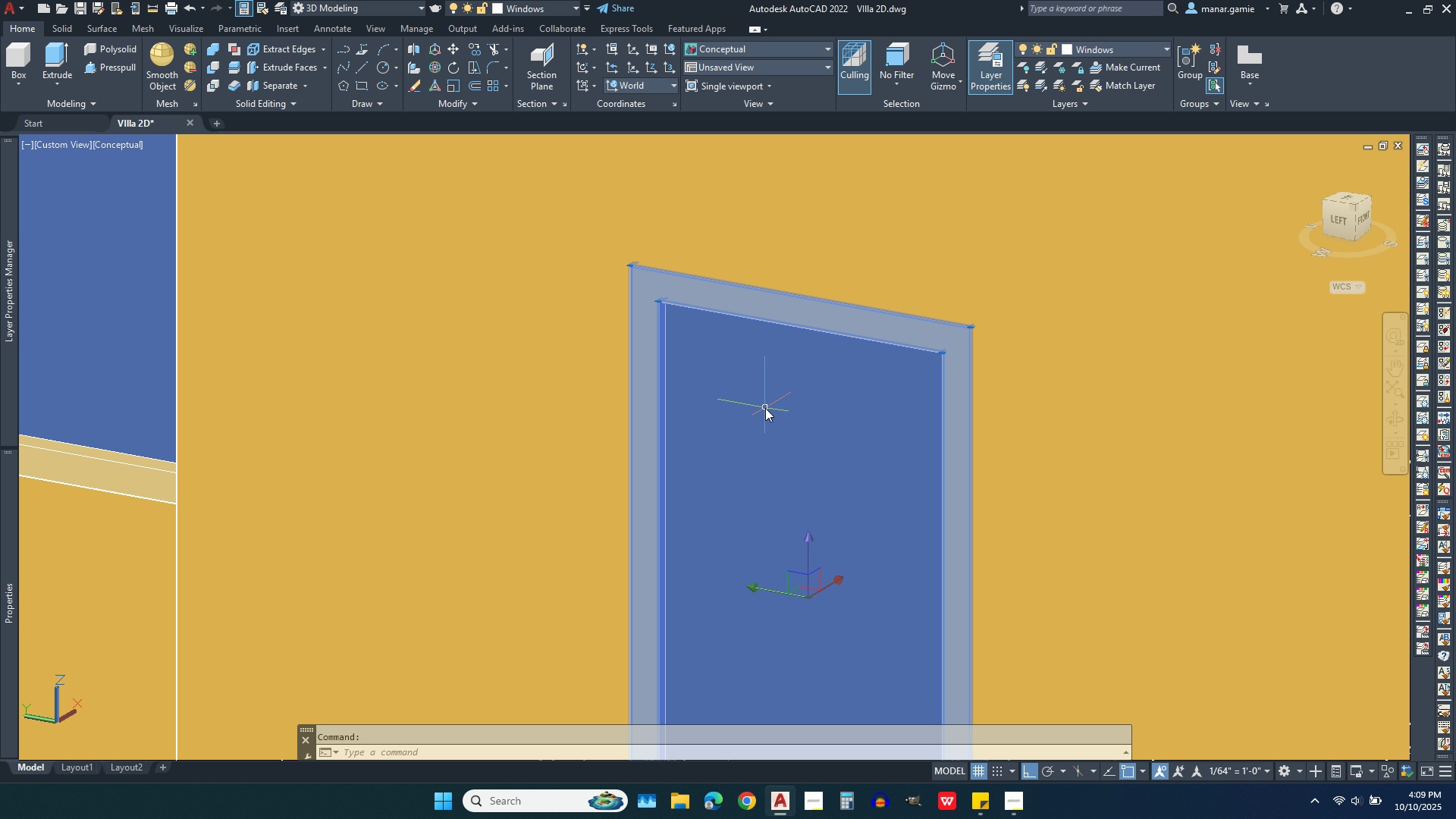 
left_click([765, 408])
 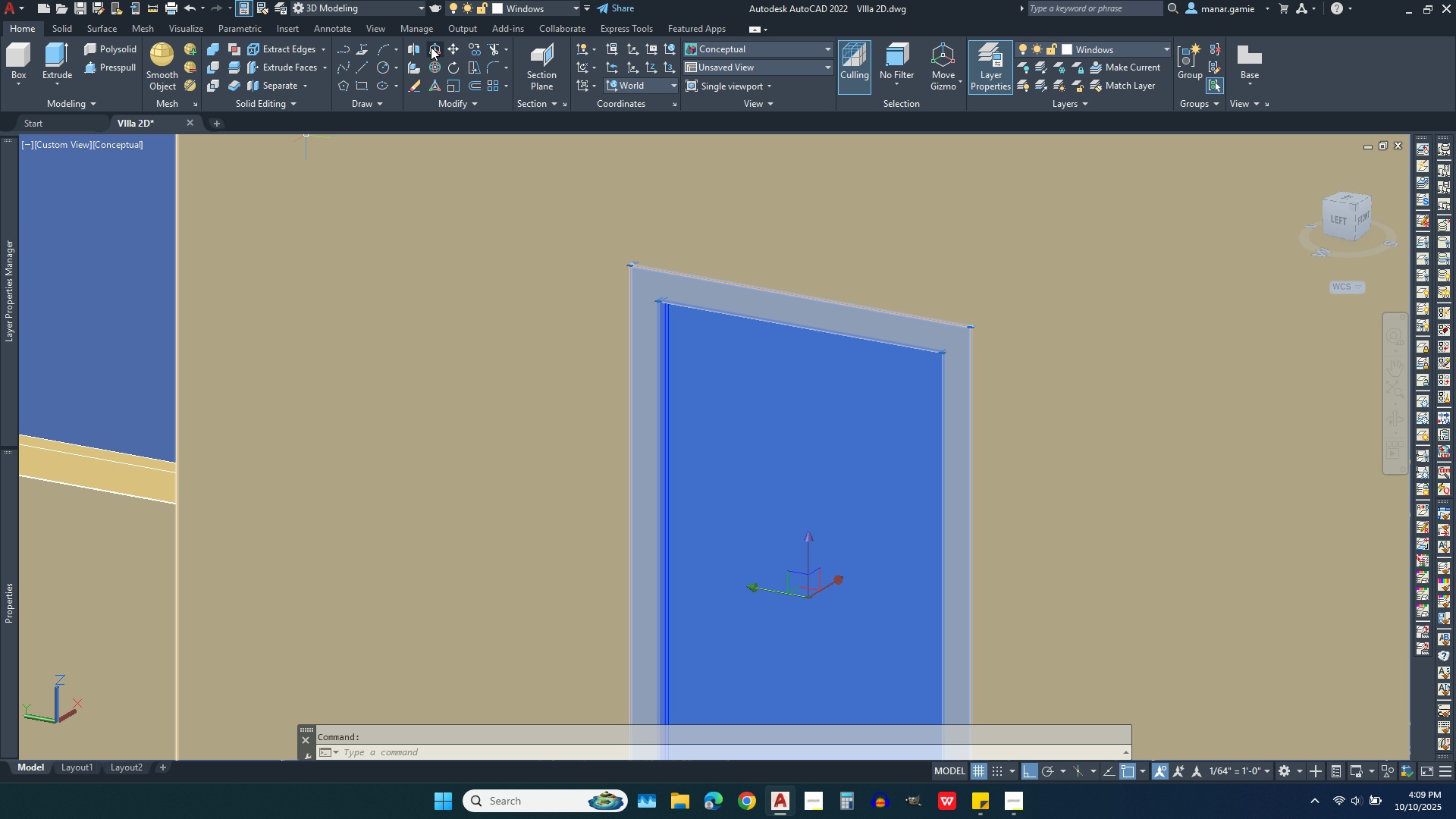 
left_click([455, 47])
 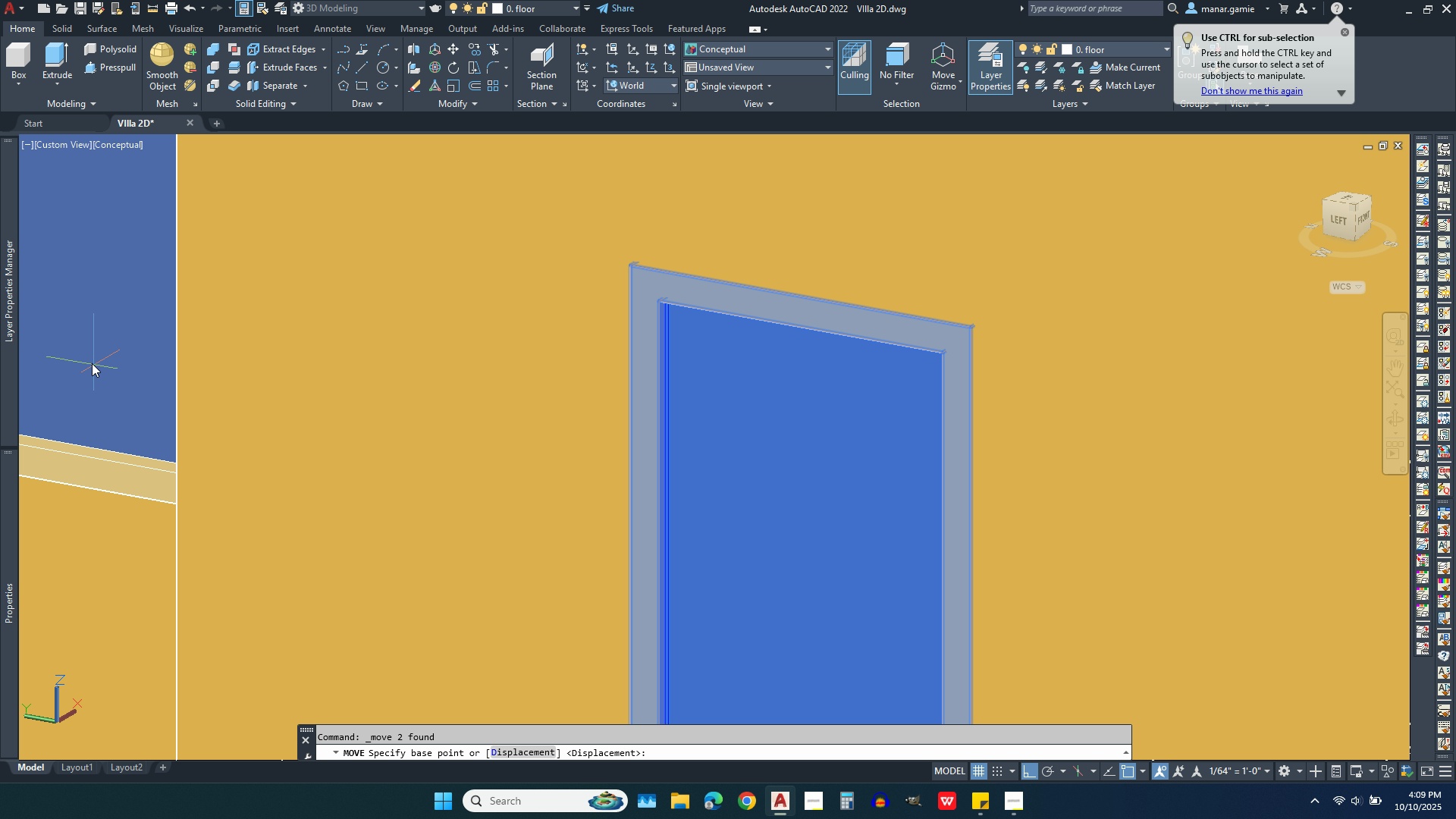 
left_click([80, 362])
 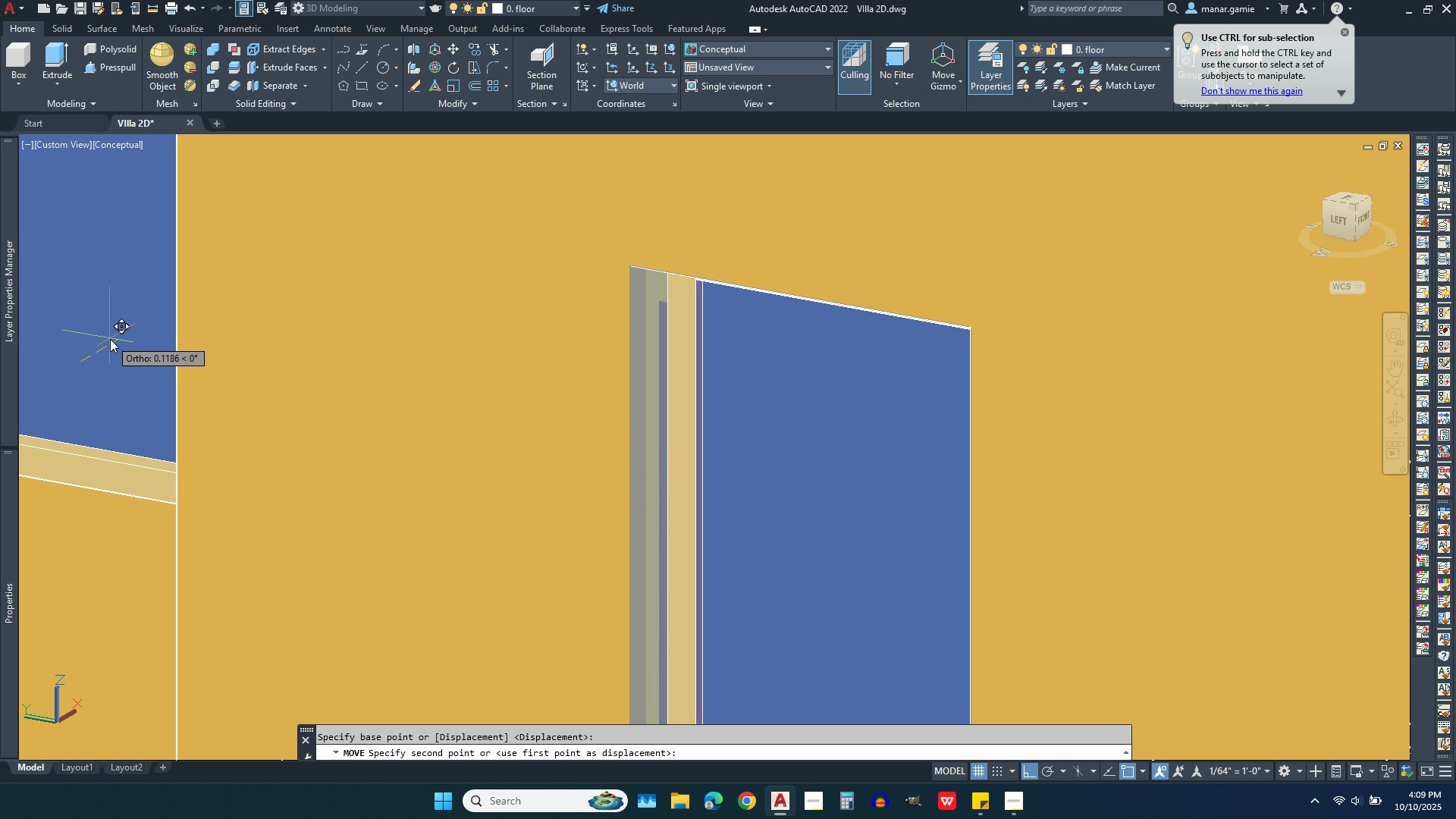 
type(.04)
 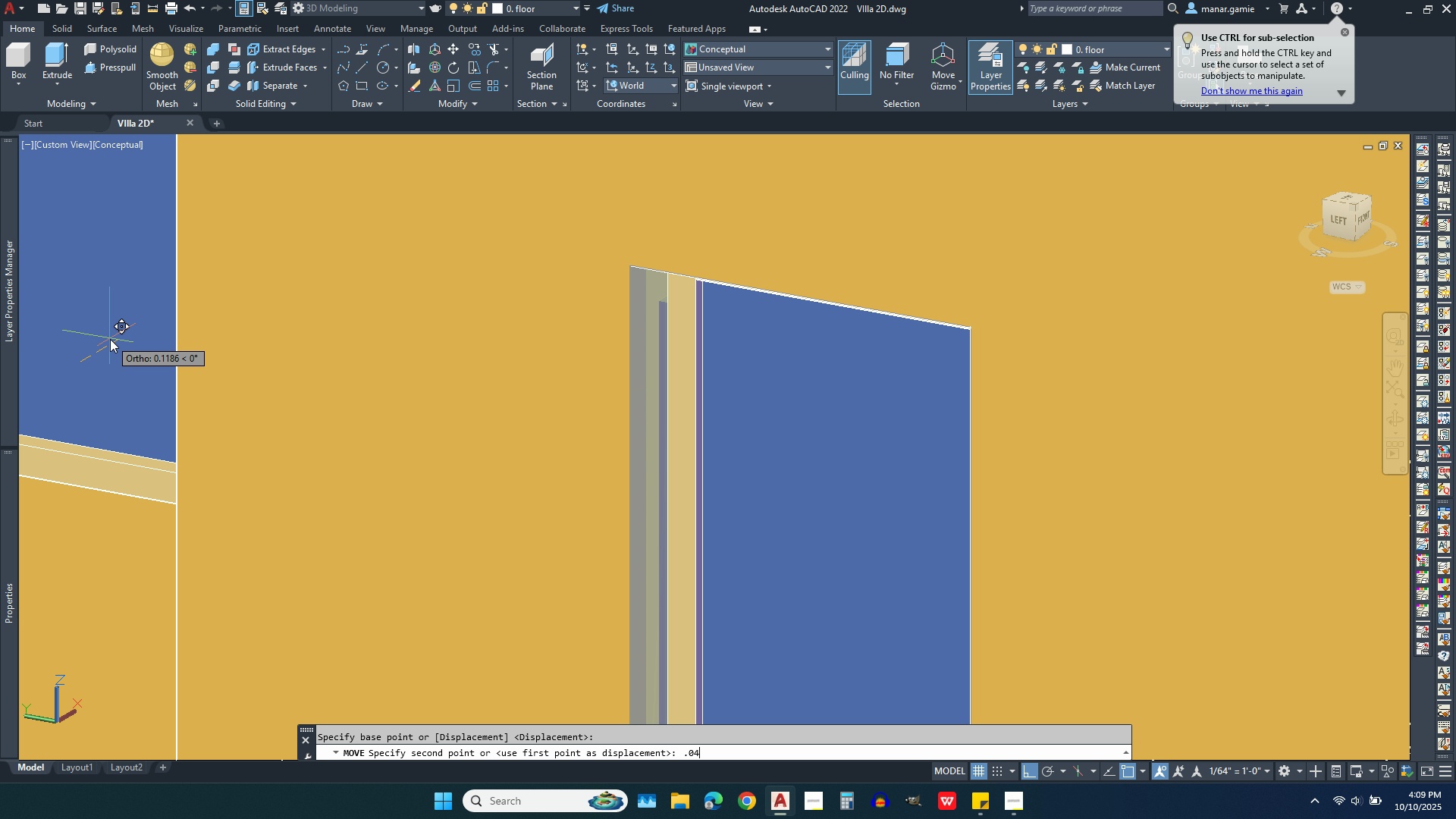 
key(Enter)
 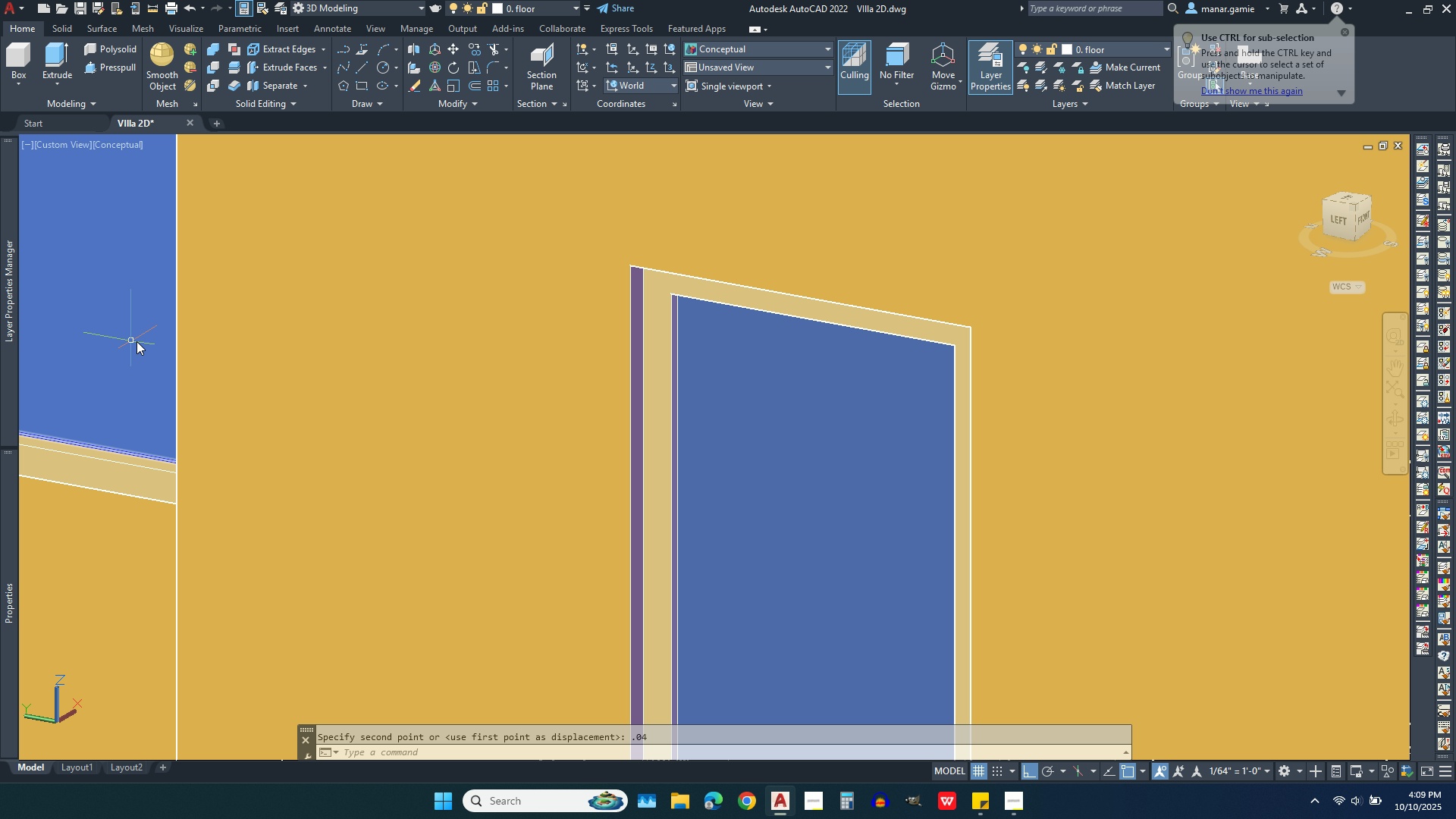 
scroll: coordinate [344, 562], scroll_direction: down, amount: 5.0
 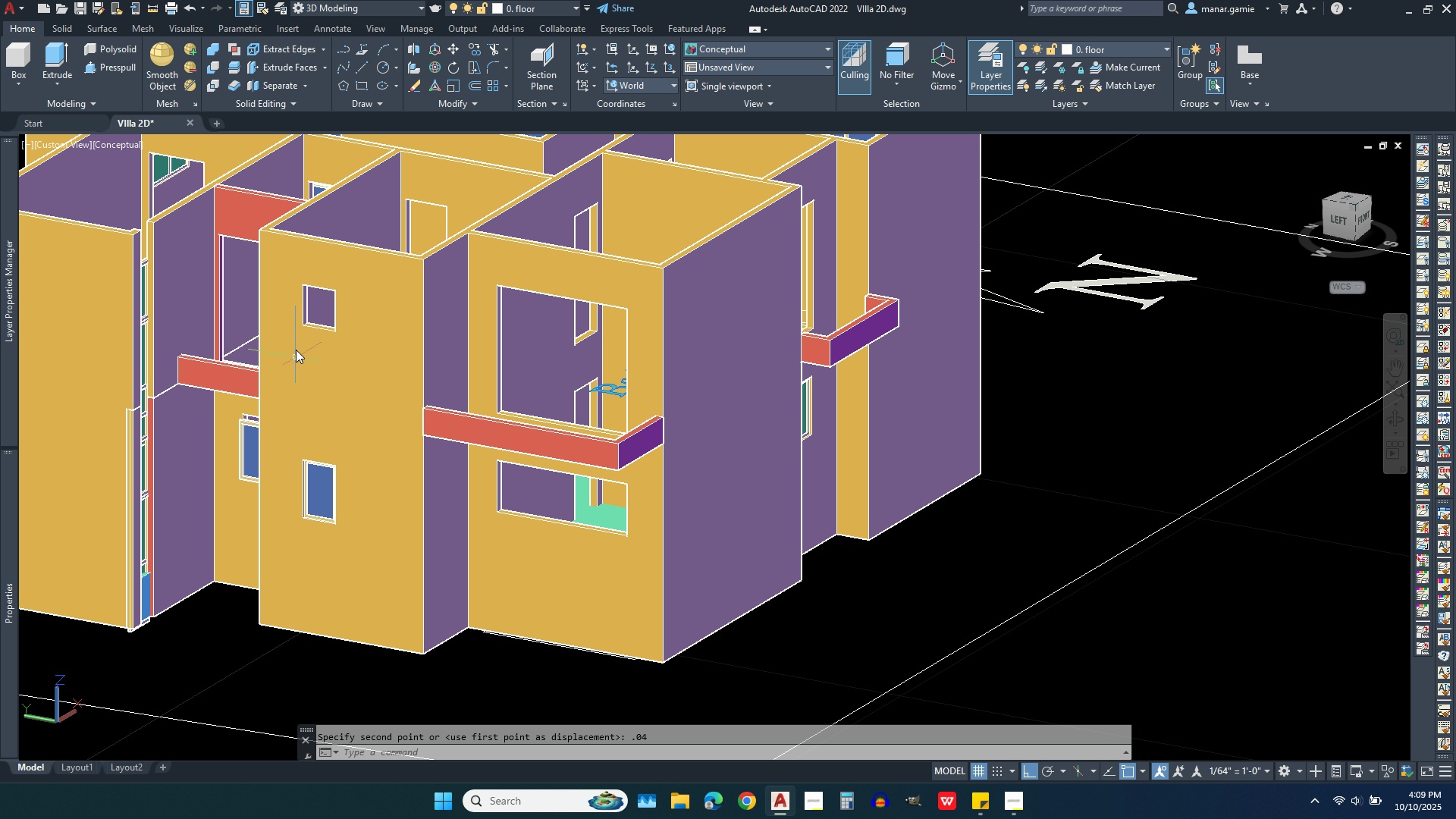 
scroll: coordinate [293, 310], scroll_direction: up, amount: 2.0
 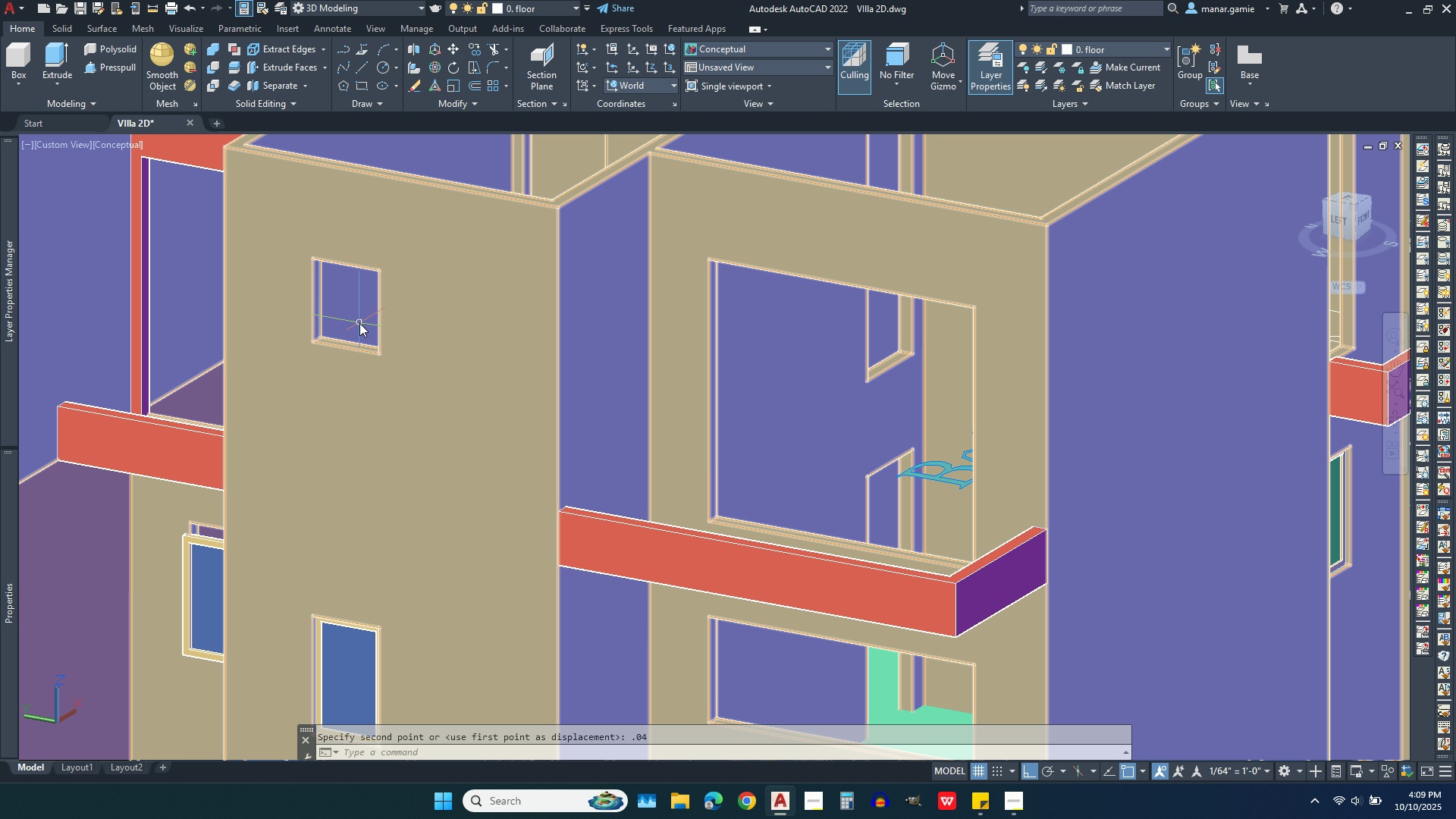 
scroll: coordinate [359, 323], scroll_direction: down, amount: 1.0
 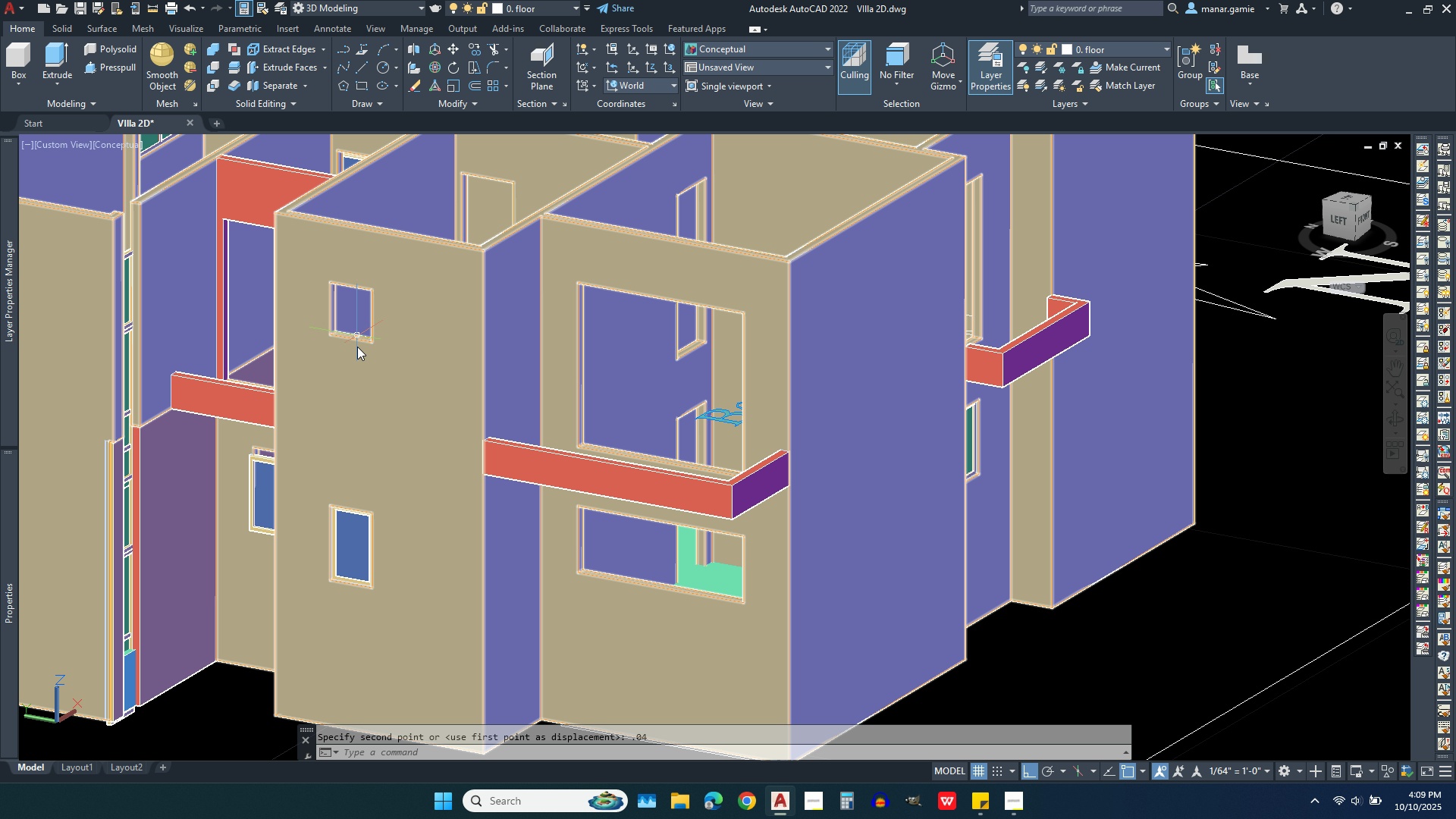 
mouse_move([373, 482])
 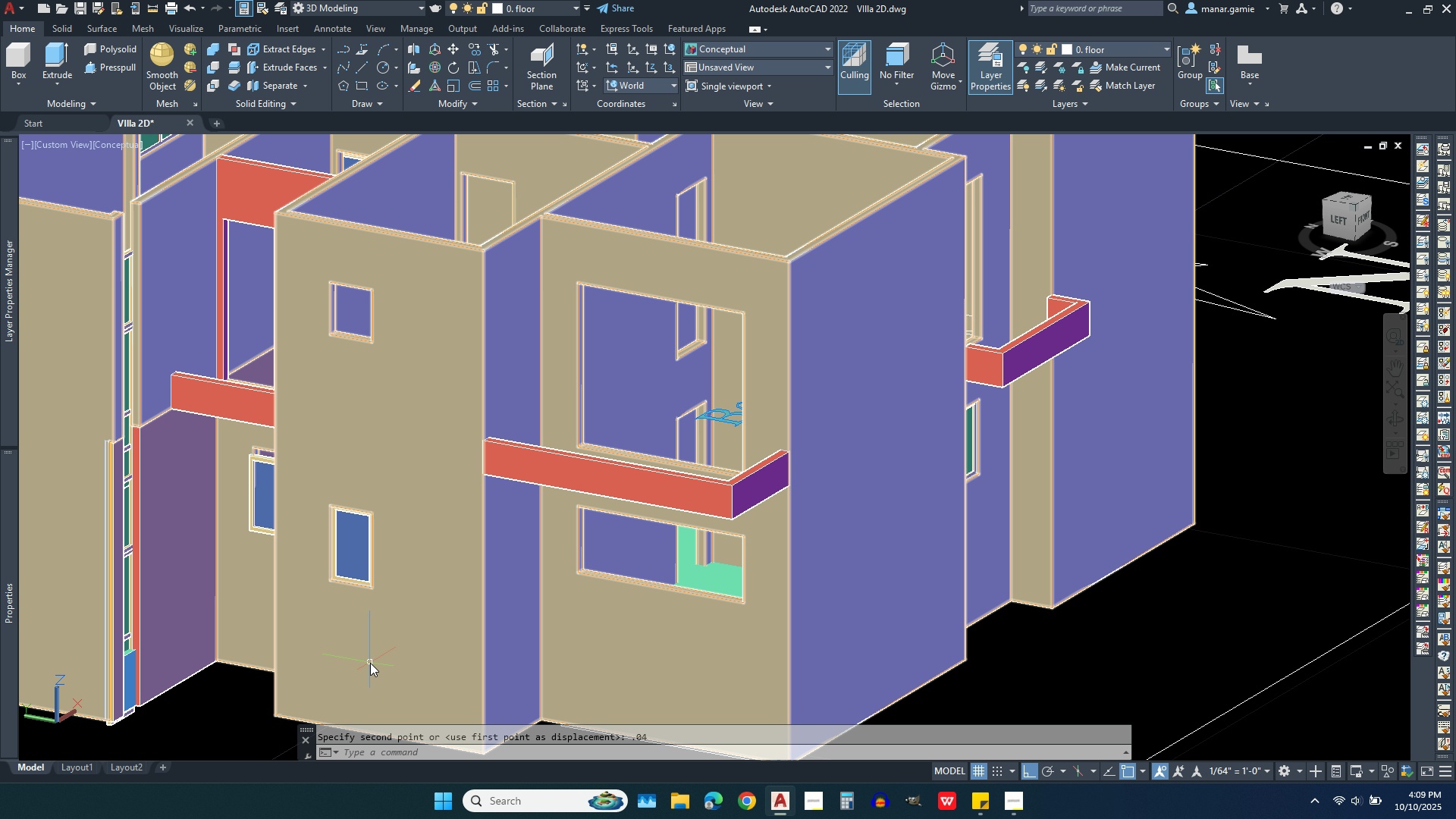 
scroll: coordinate [370, 663], scroll_direction: up, amount: 1.0
 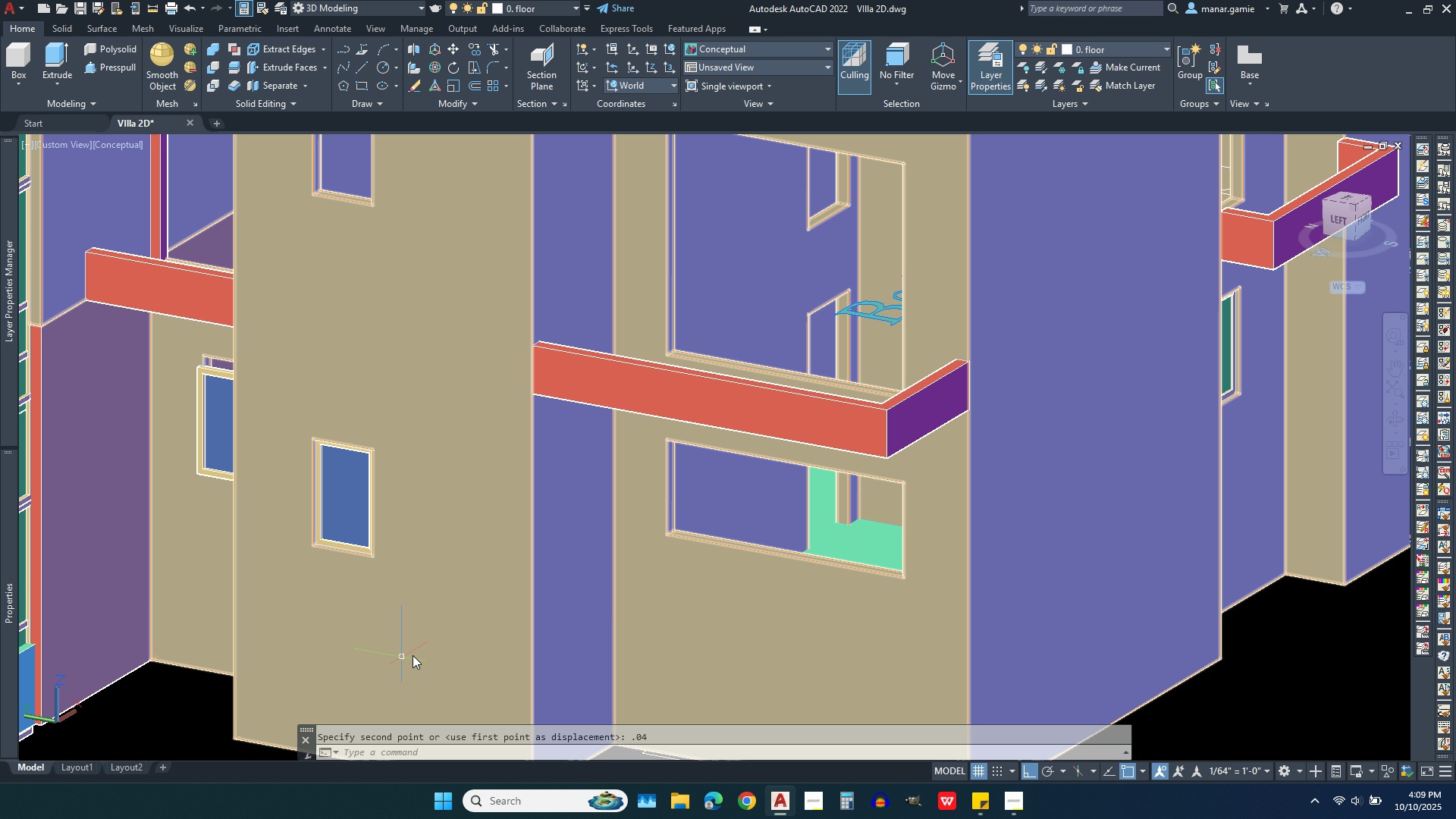 
scroll: coordinate [463, 665], scroll_direction: down, amount: 2.0
 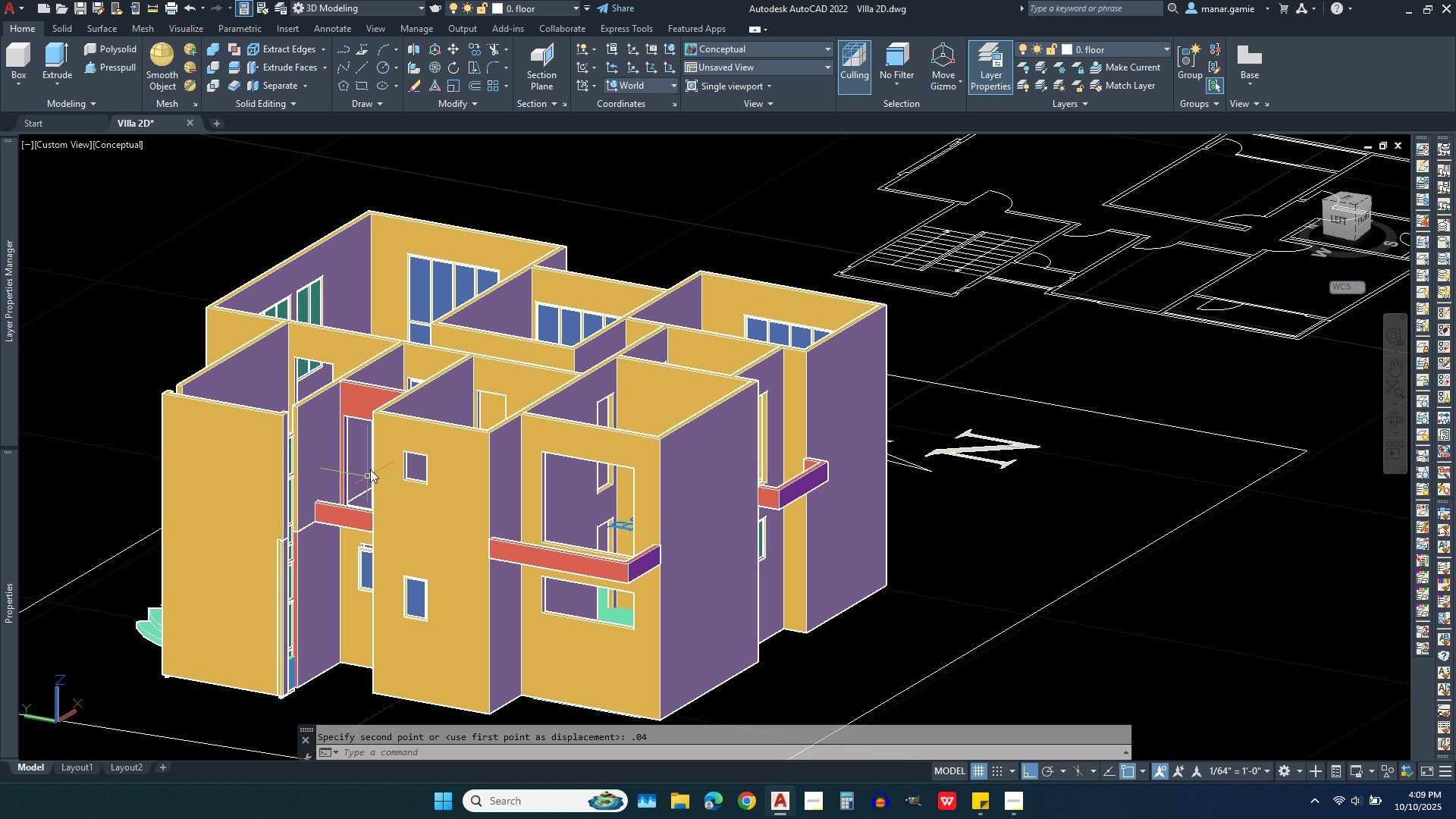 
scroll: coordinate [431, 500], scroll_direction: up, amount: 4.0
 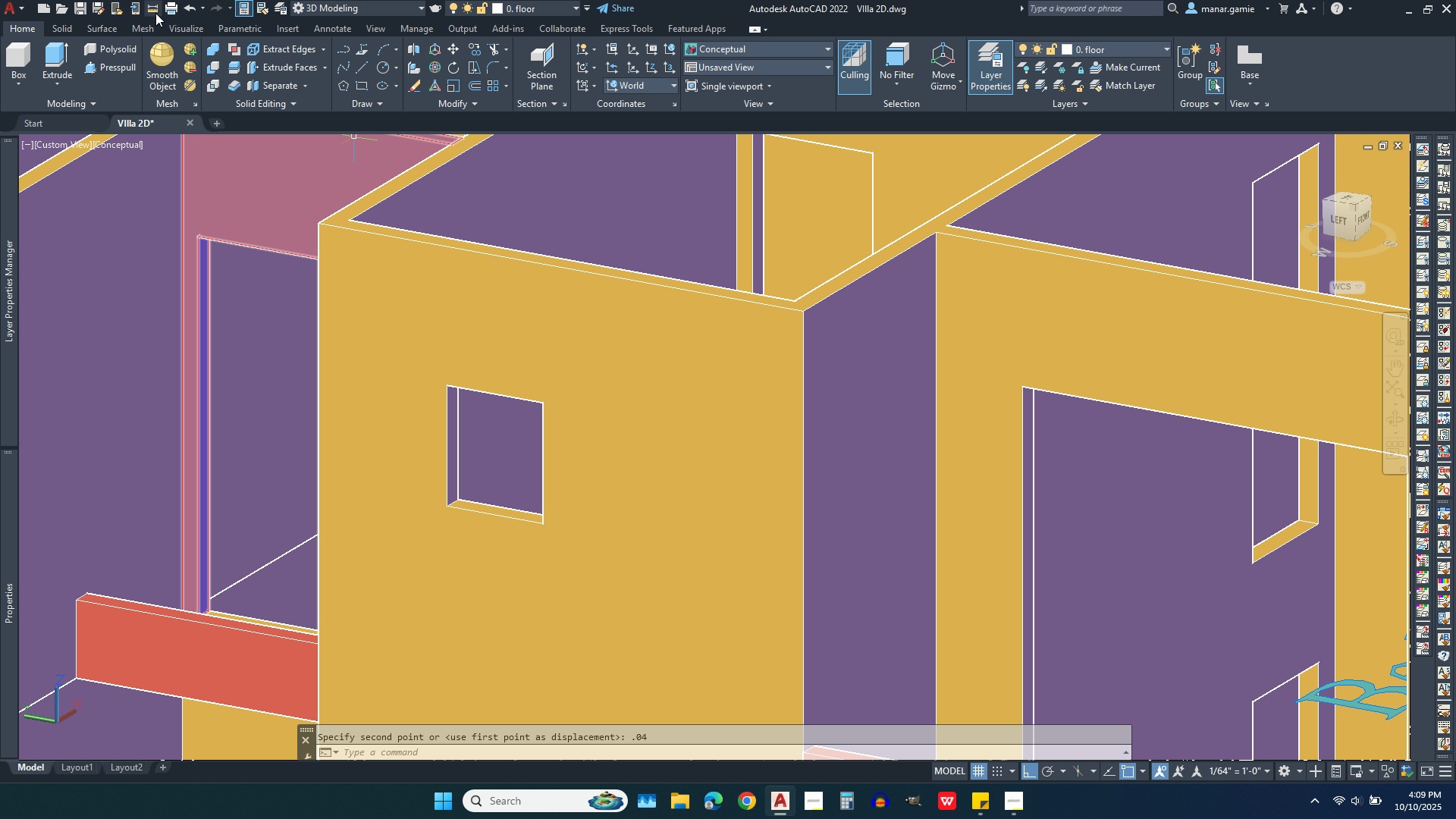 
left_click([147, 8])
 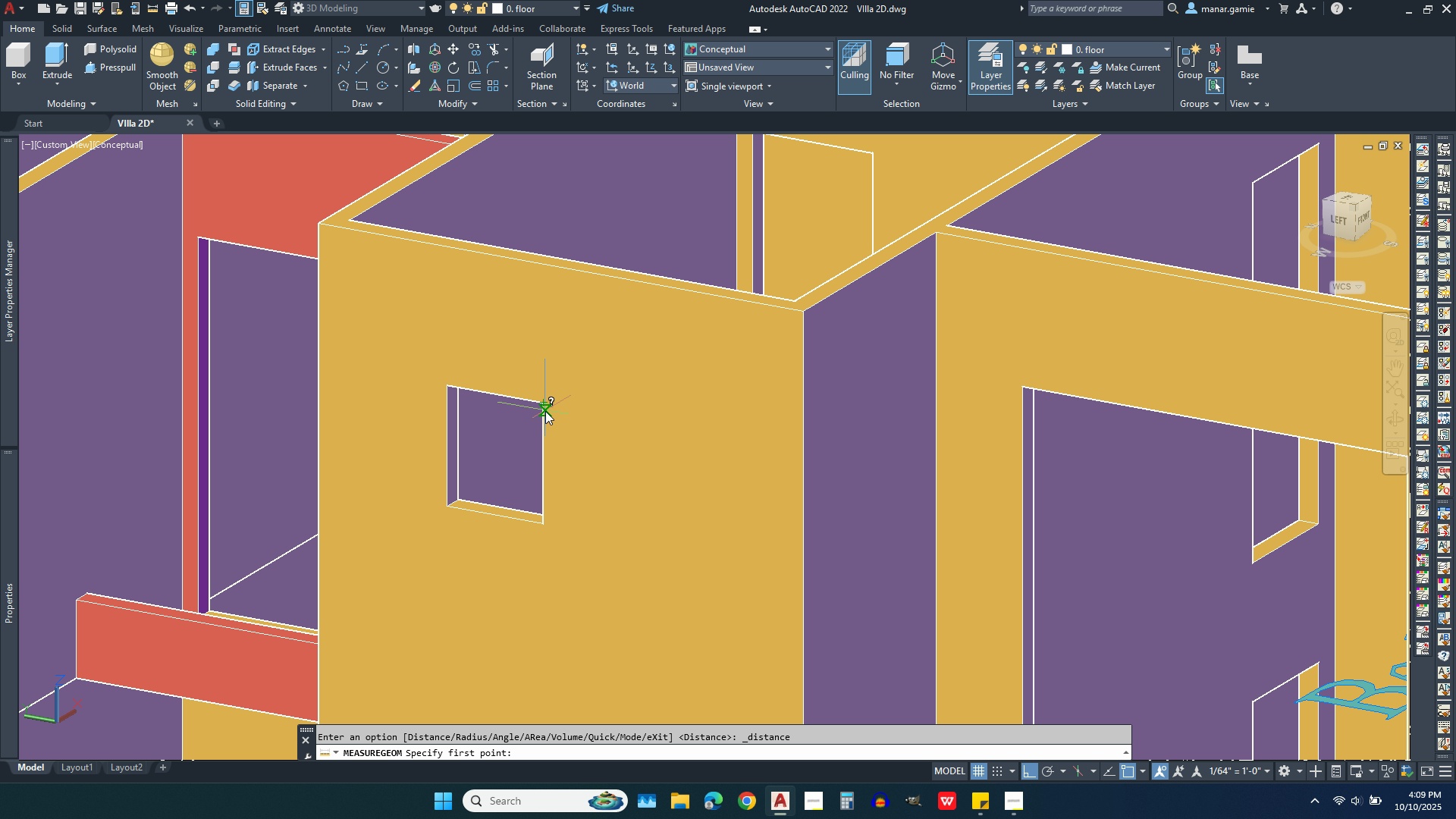 
left_click([545, 400])
 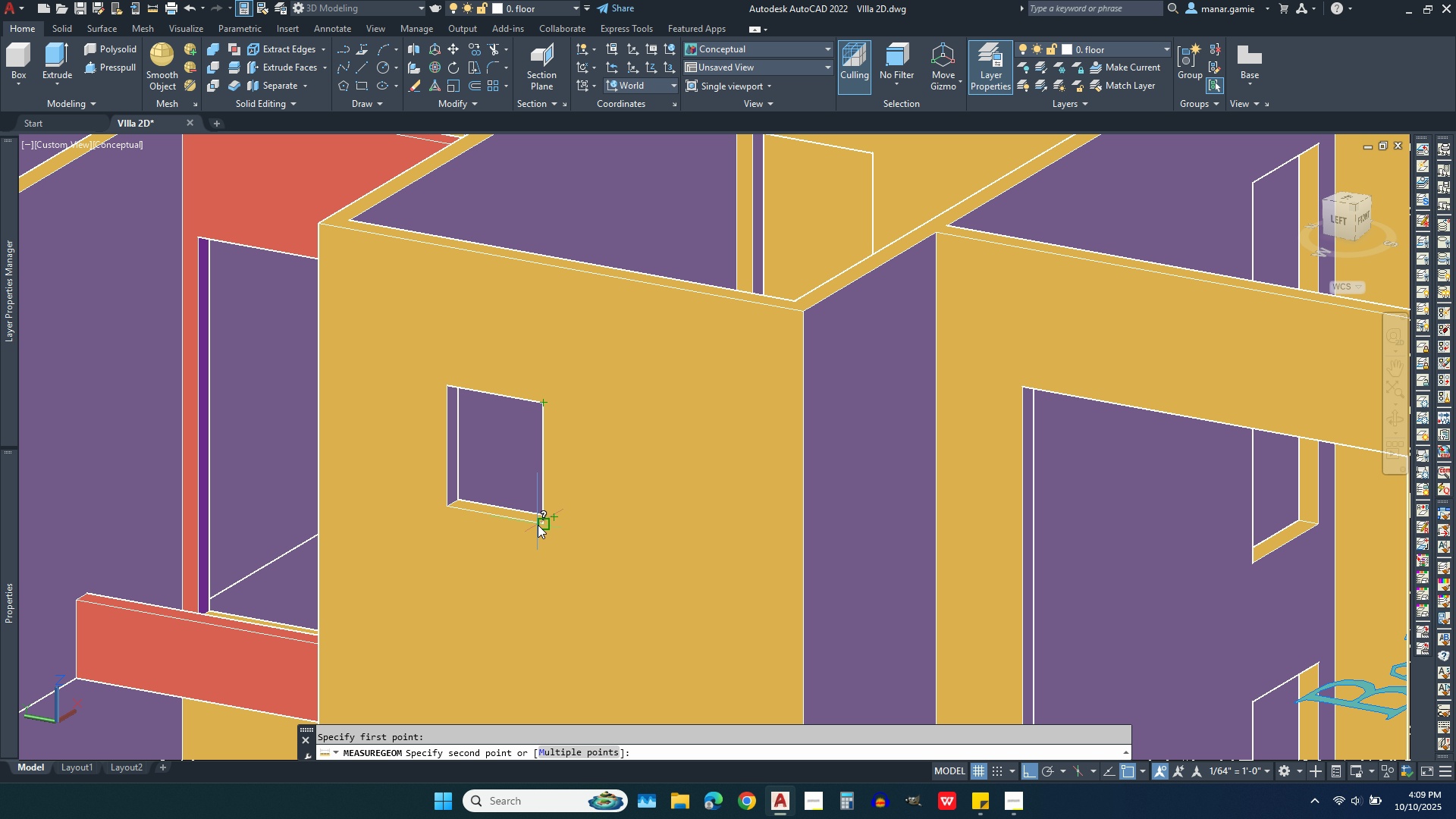 
left_click([538, 530])
 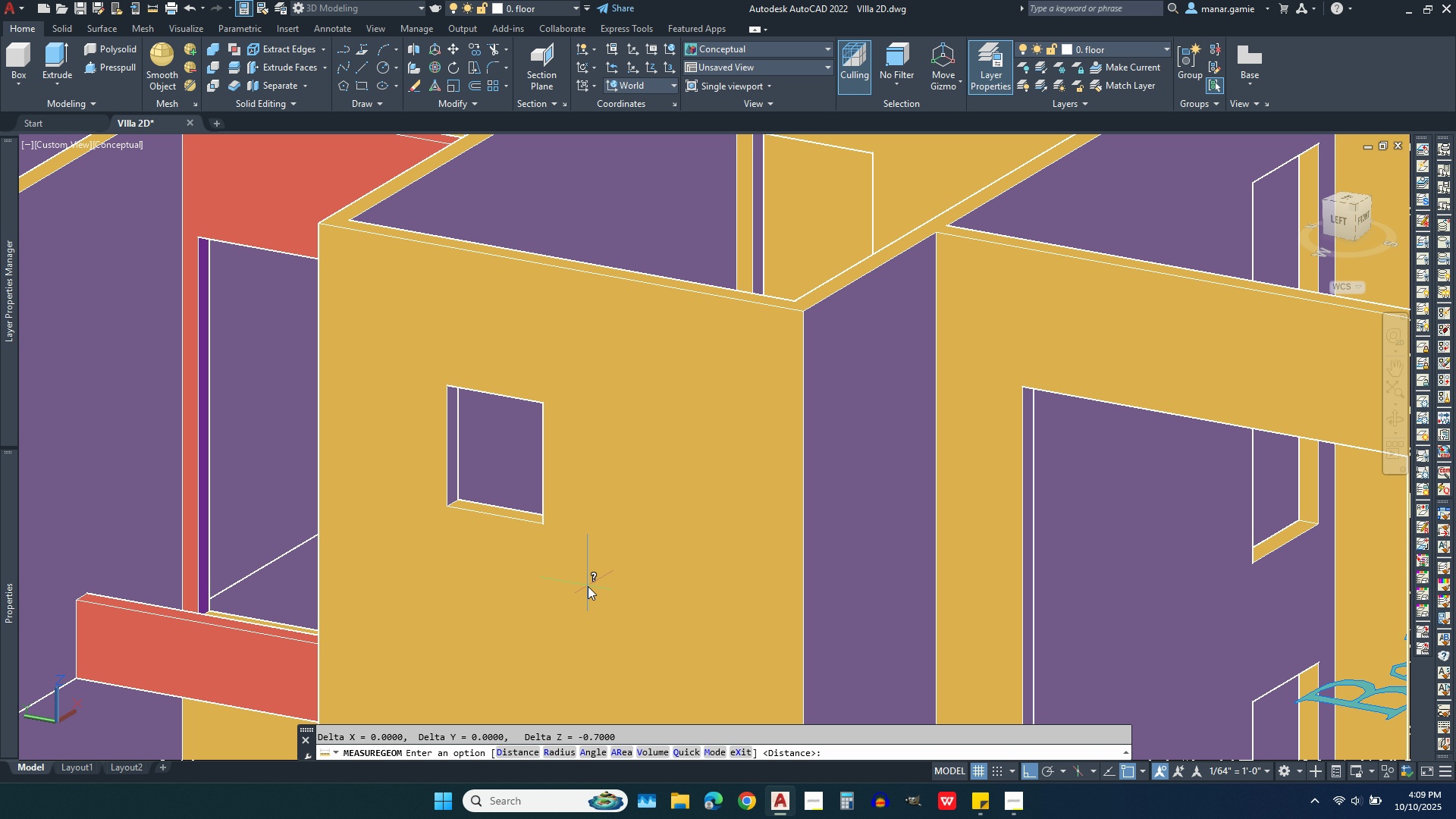 
scroll: coordinate [561, 432], scroll_direction: down, amount: 2.0
 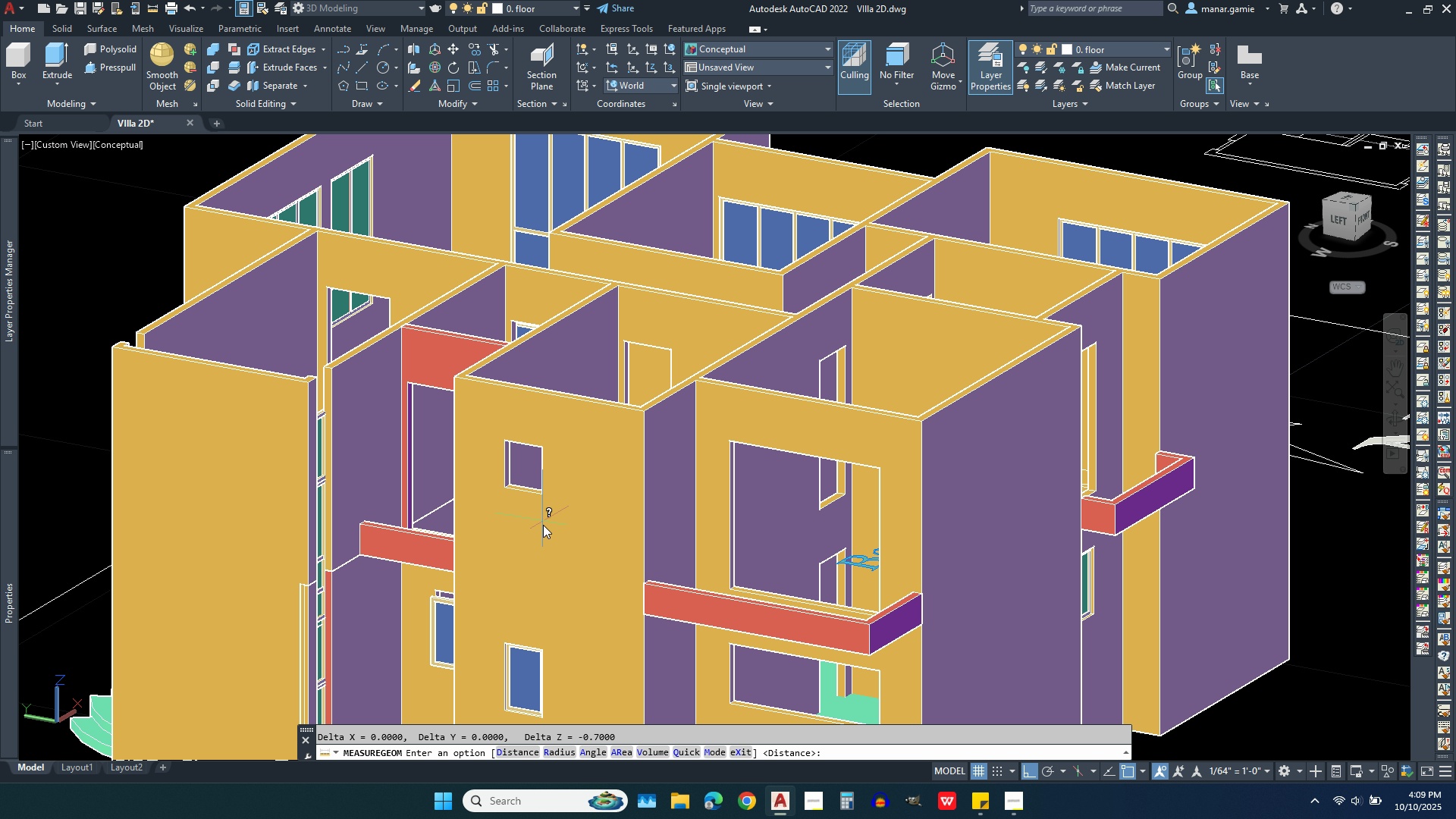 
scroll: coordinate [540, 530], scroll_direction: up, amount: 1.0
 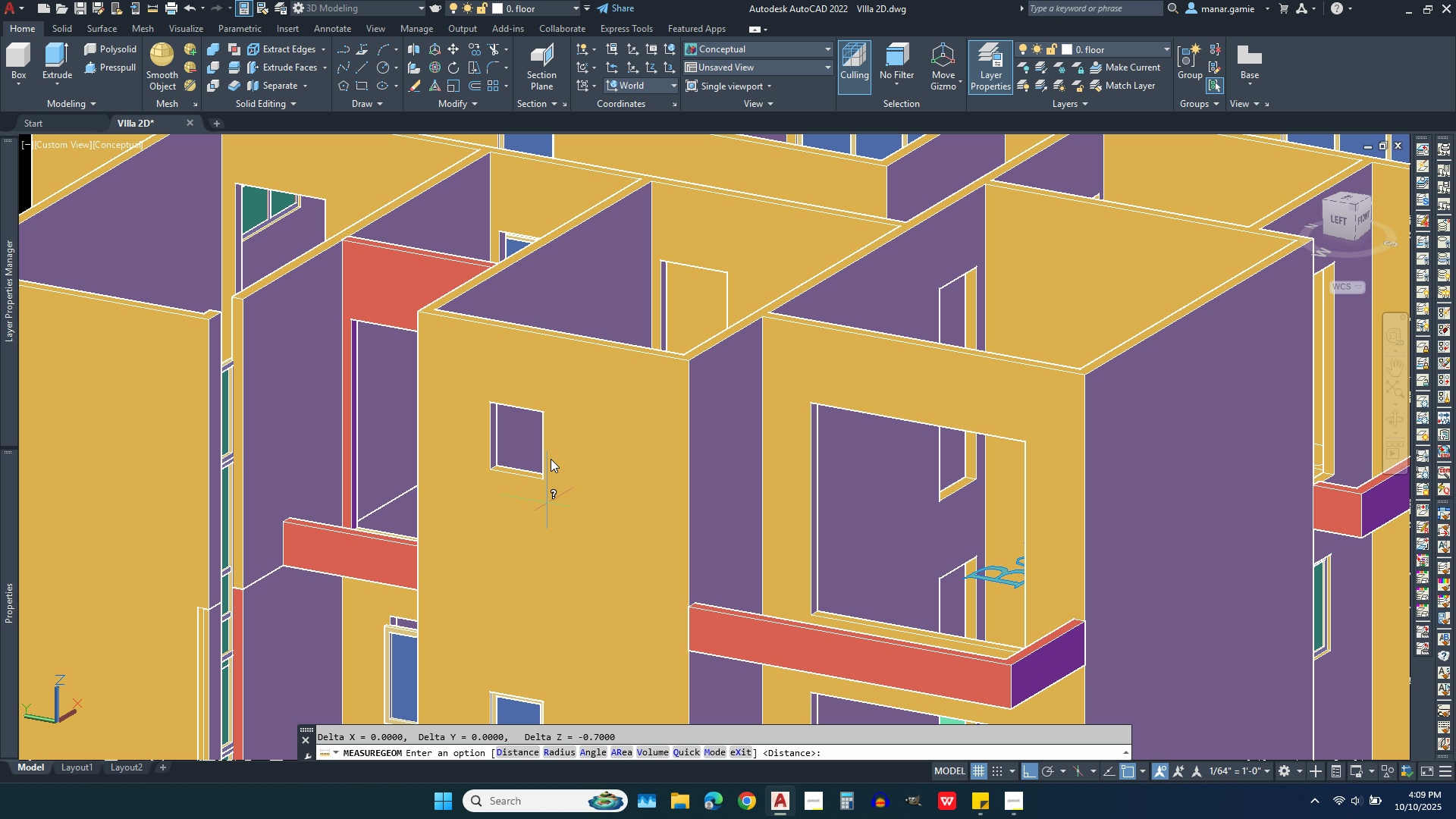 
scroll: coordinate [551, 435], scroll_direction: down, amount: 1.0
 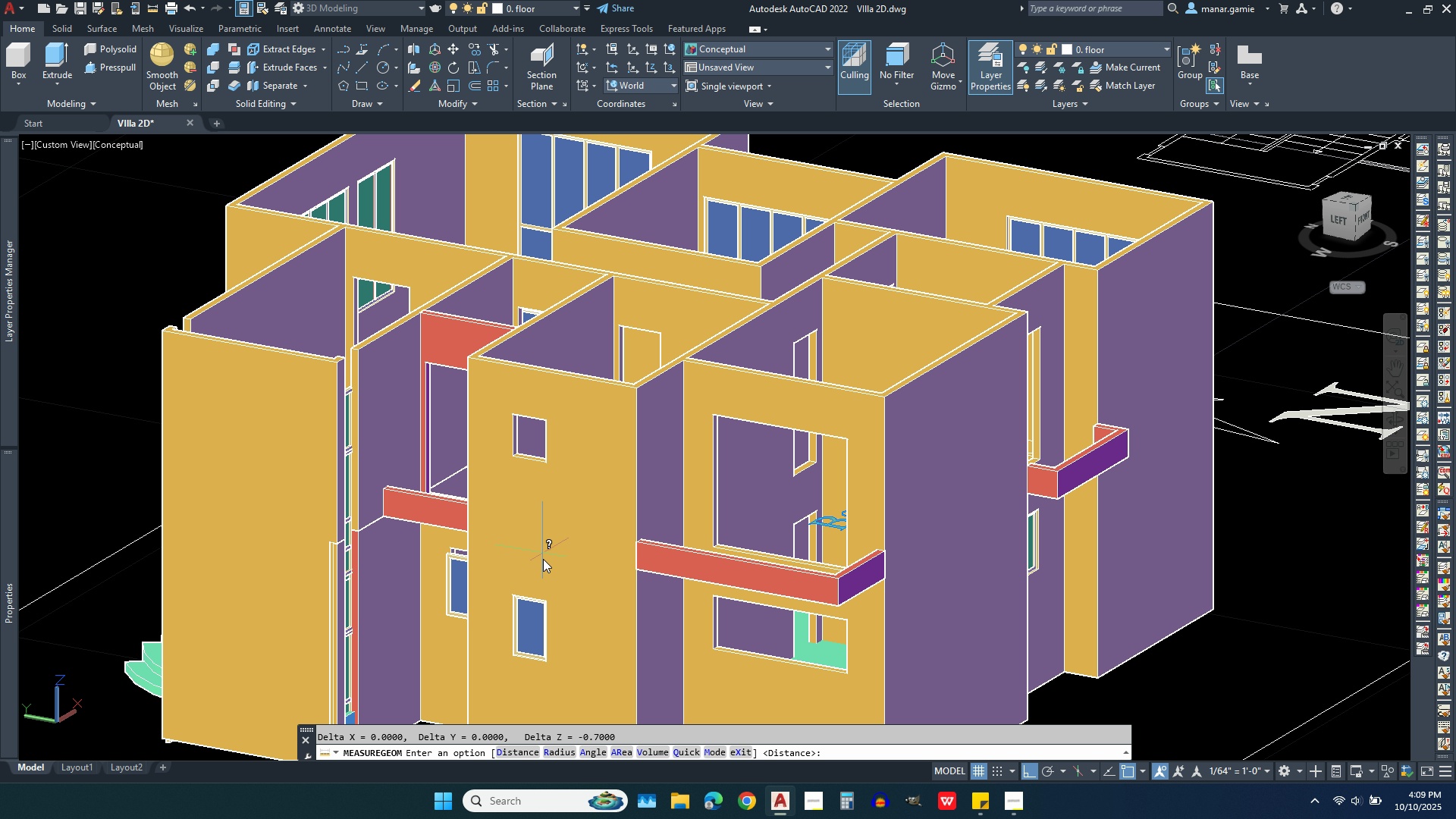 
scroll: coordinate [543, 615], scroll_direction: up, amount: 4.0
 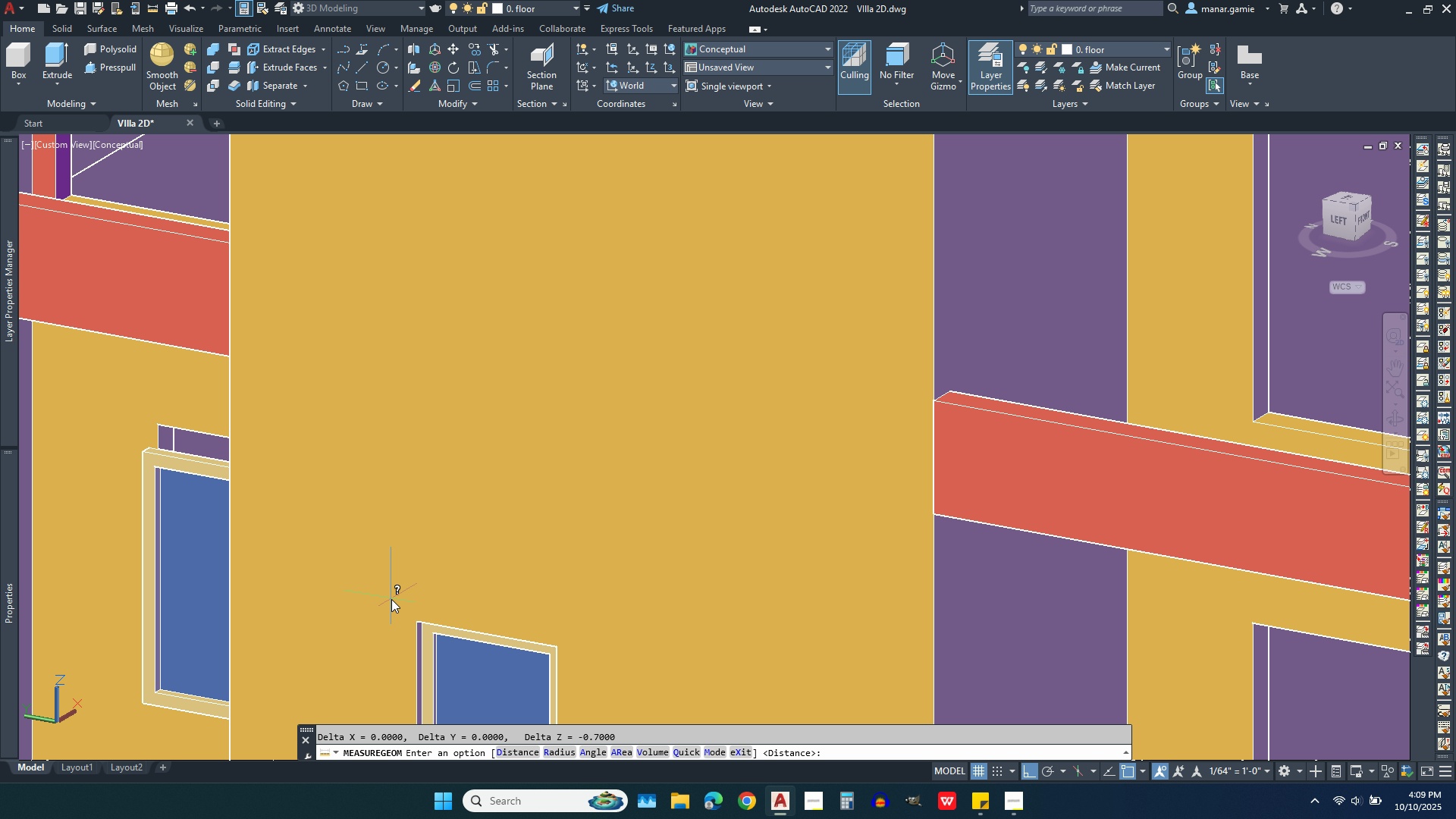 
right_click([391, 599])
 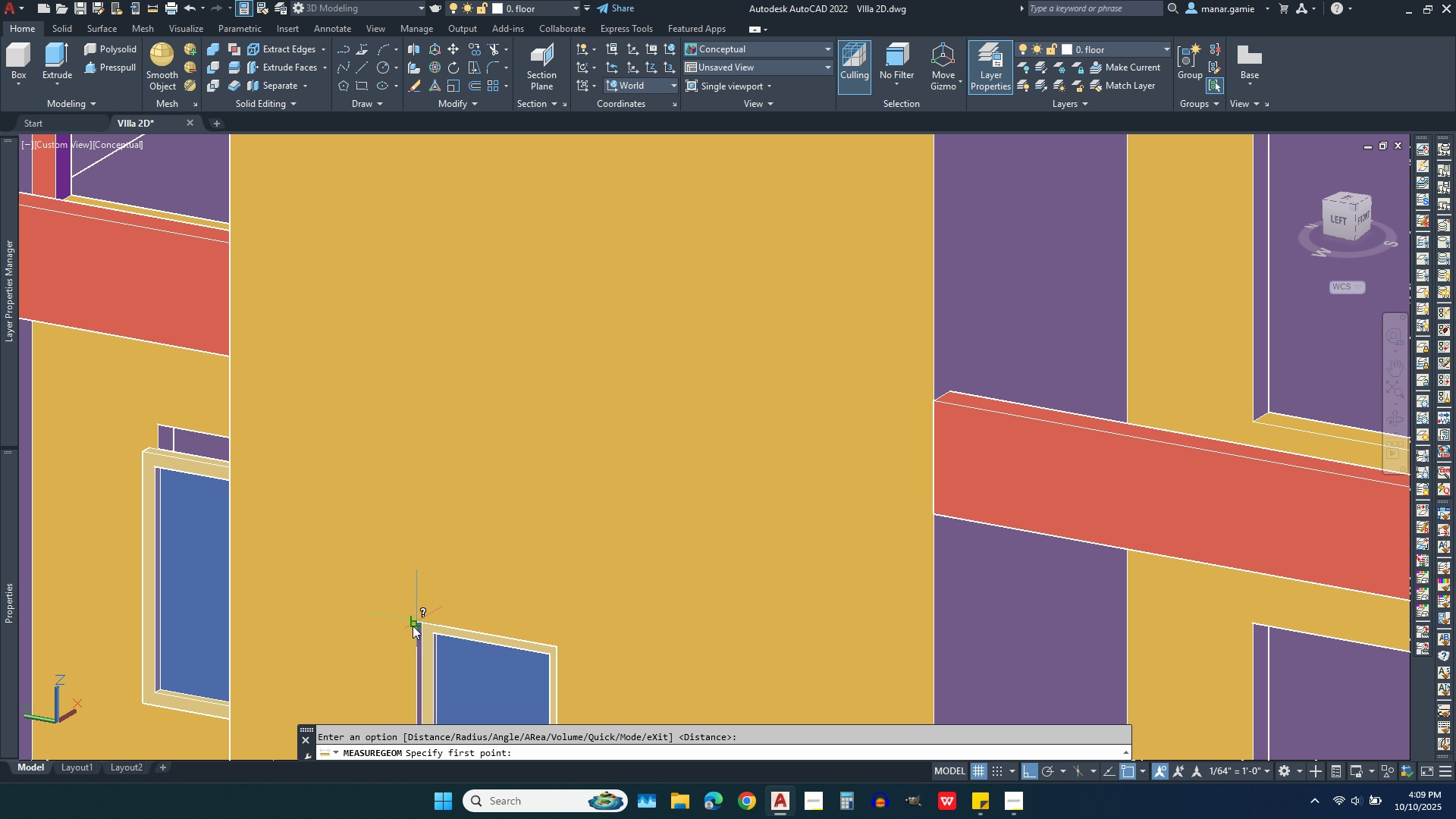 
left_click([413, 626])
 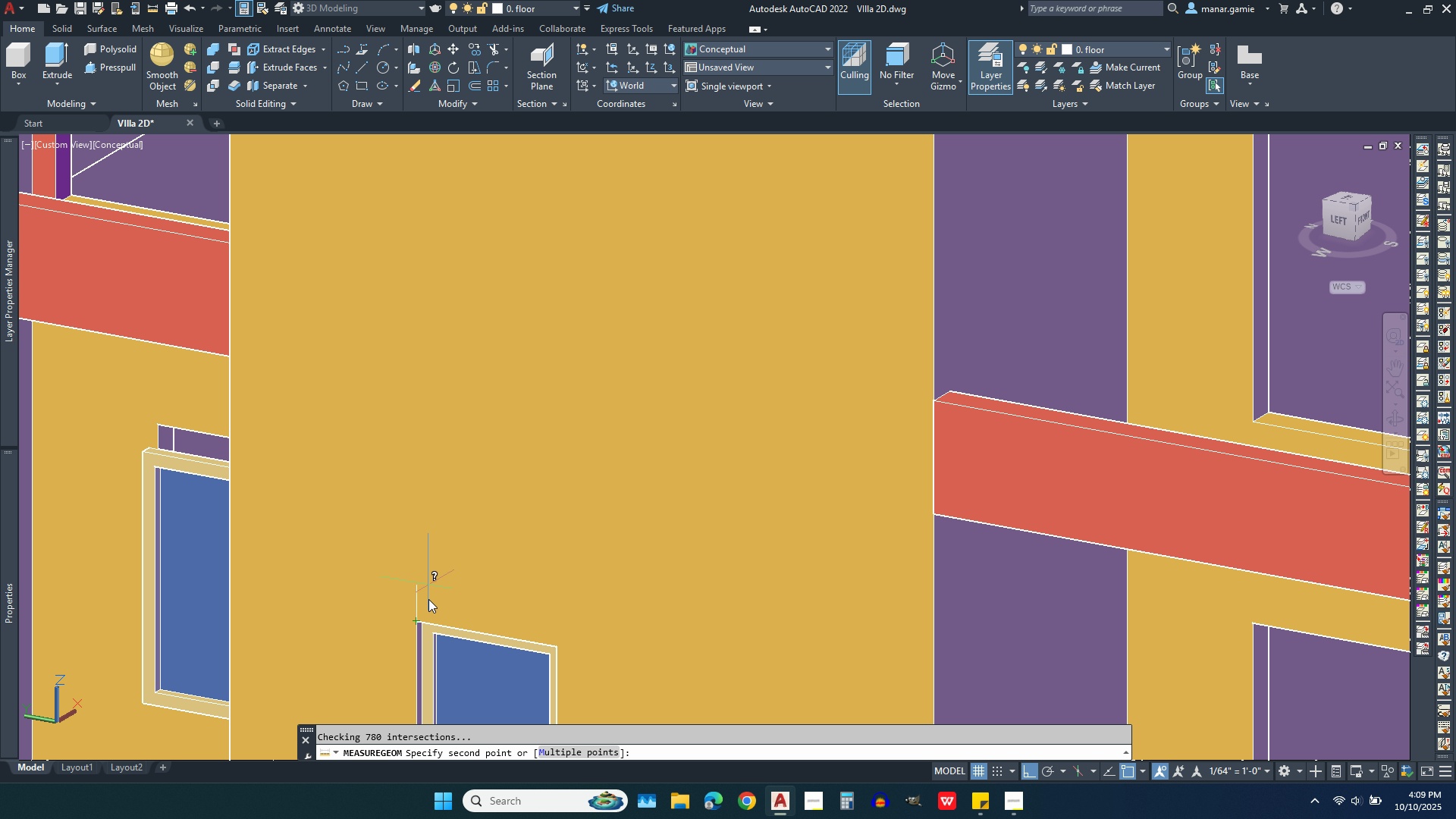 
scroll: coordinate [428, 642], scroll_direction: down, amount: 2.0
 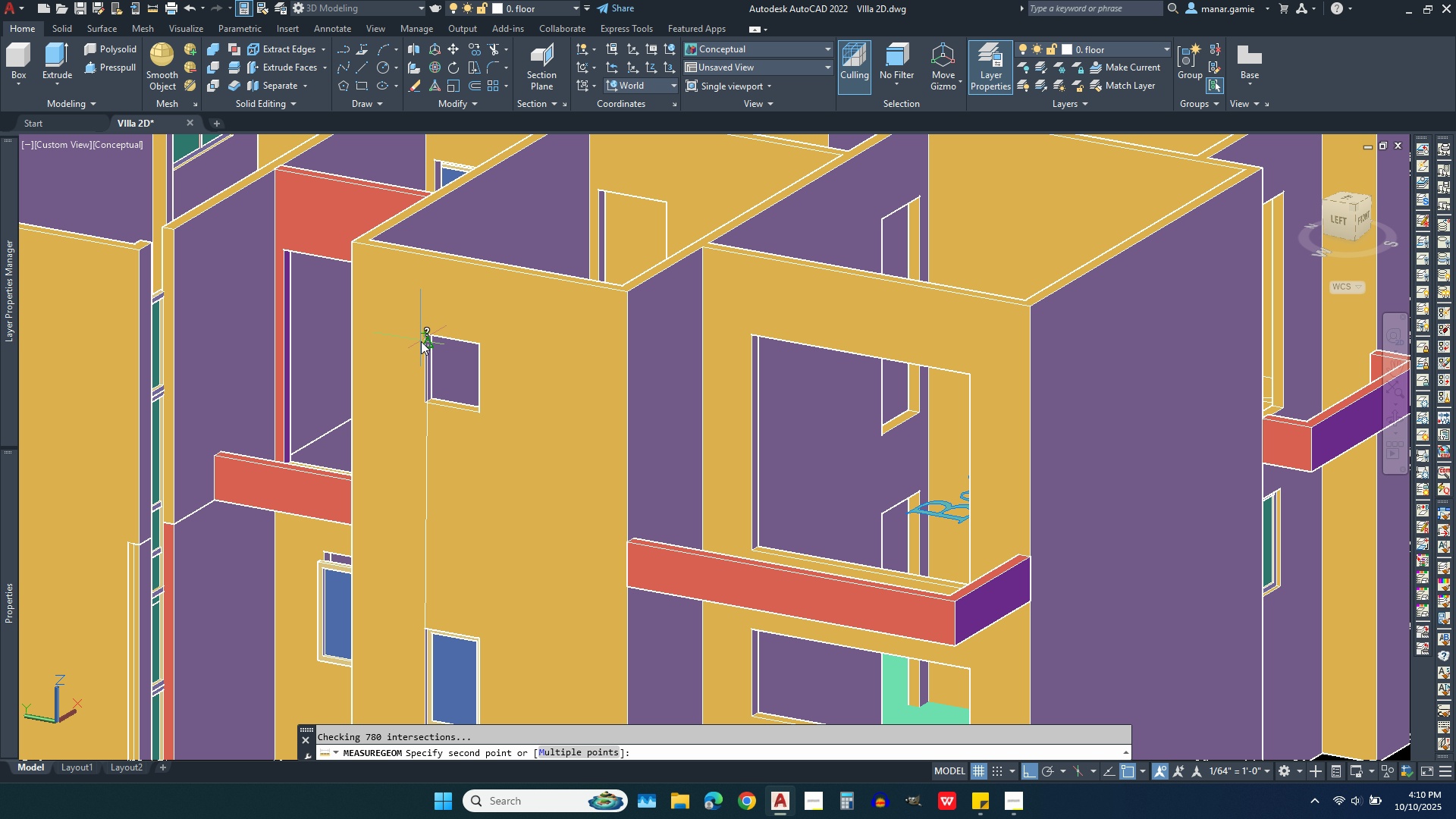 
scroll: coordinate [416, 328], scroll_direction: up, amount: 4.0
 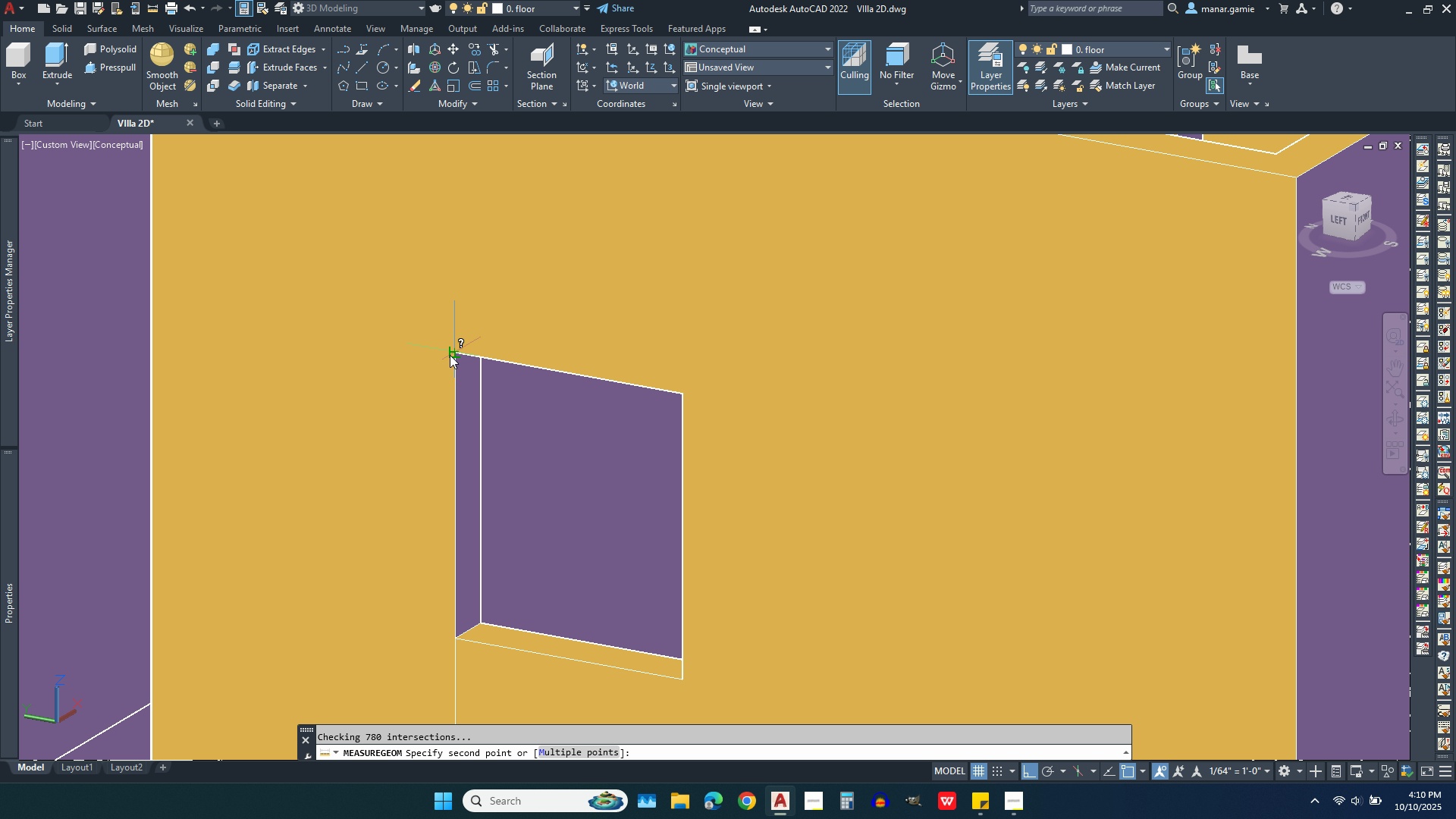 
left_click([450, 355])
 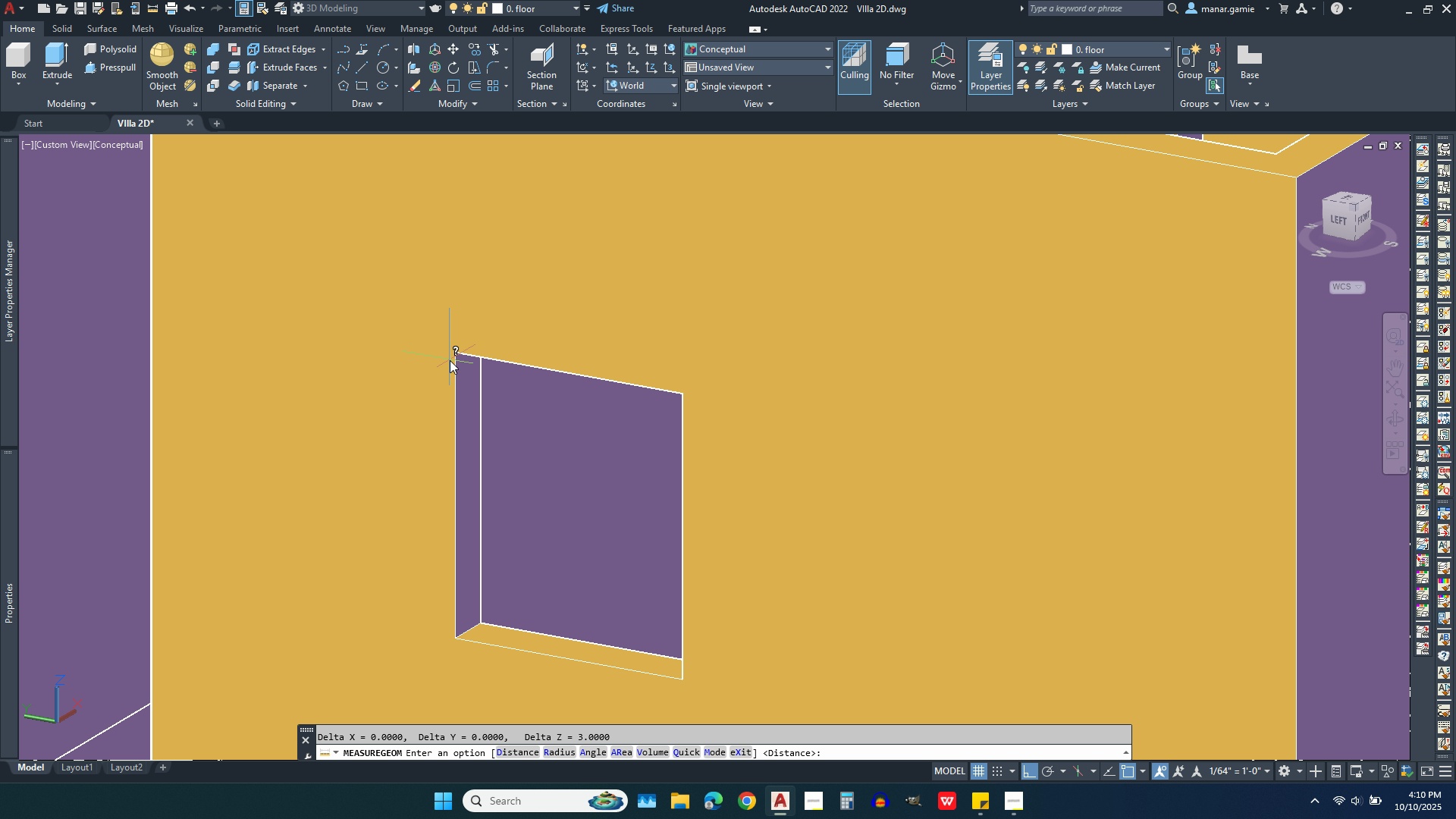 
scroll: coordinate [487, 355], scroll_direction: down, amount: 3.0
 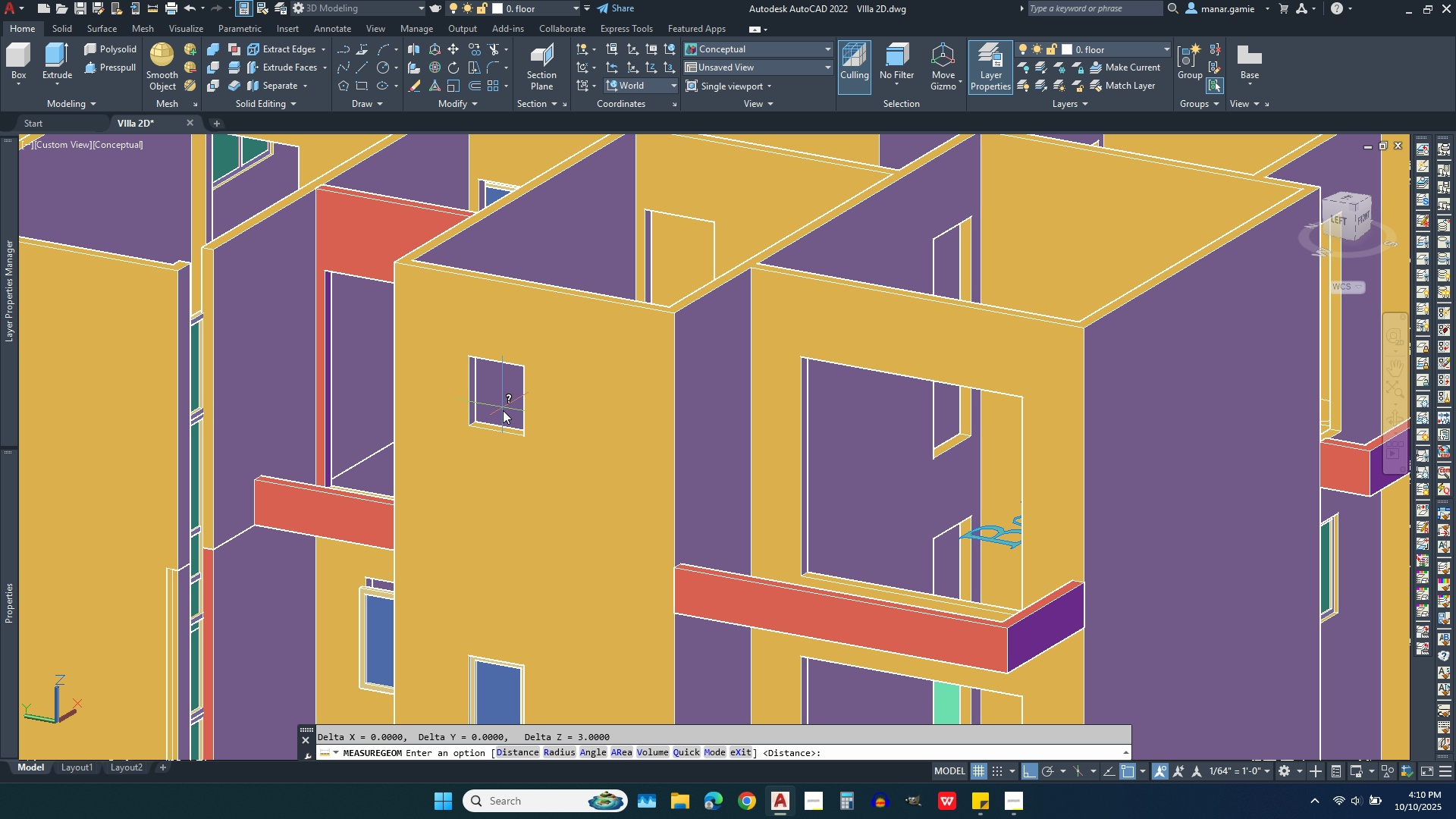 
scroll: coordinate [503, 416], scroll_direction: up, amount: 3.0
 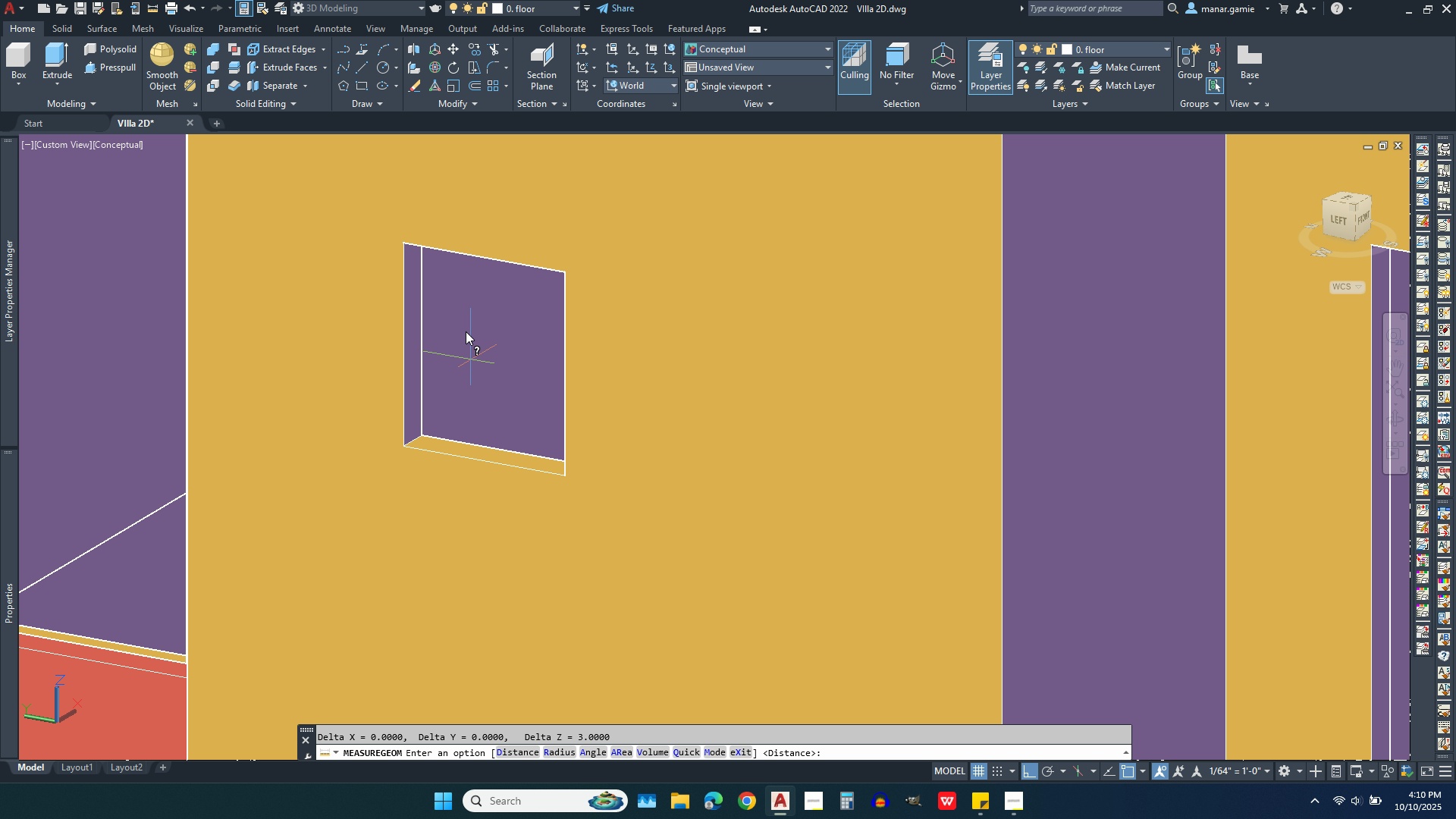 
key(Escape)
 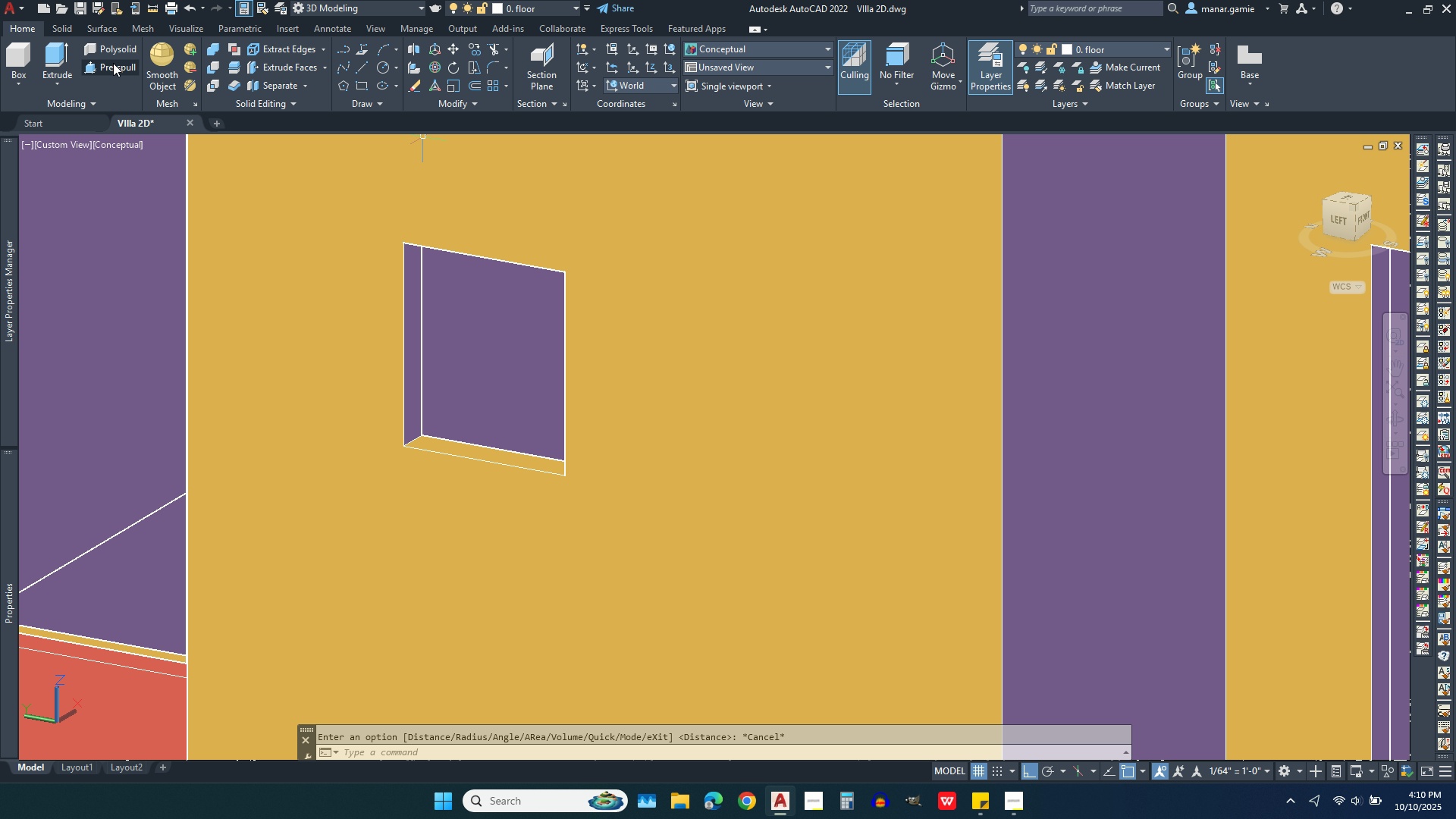 
left_click([108, 71])
 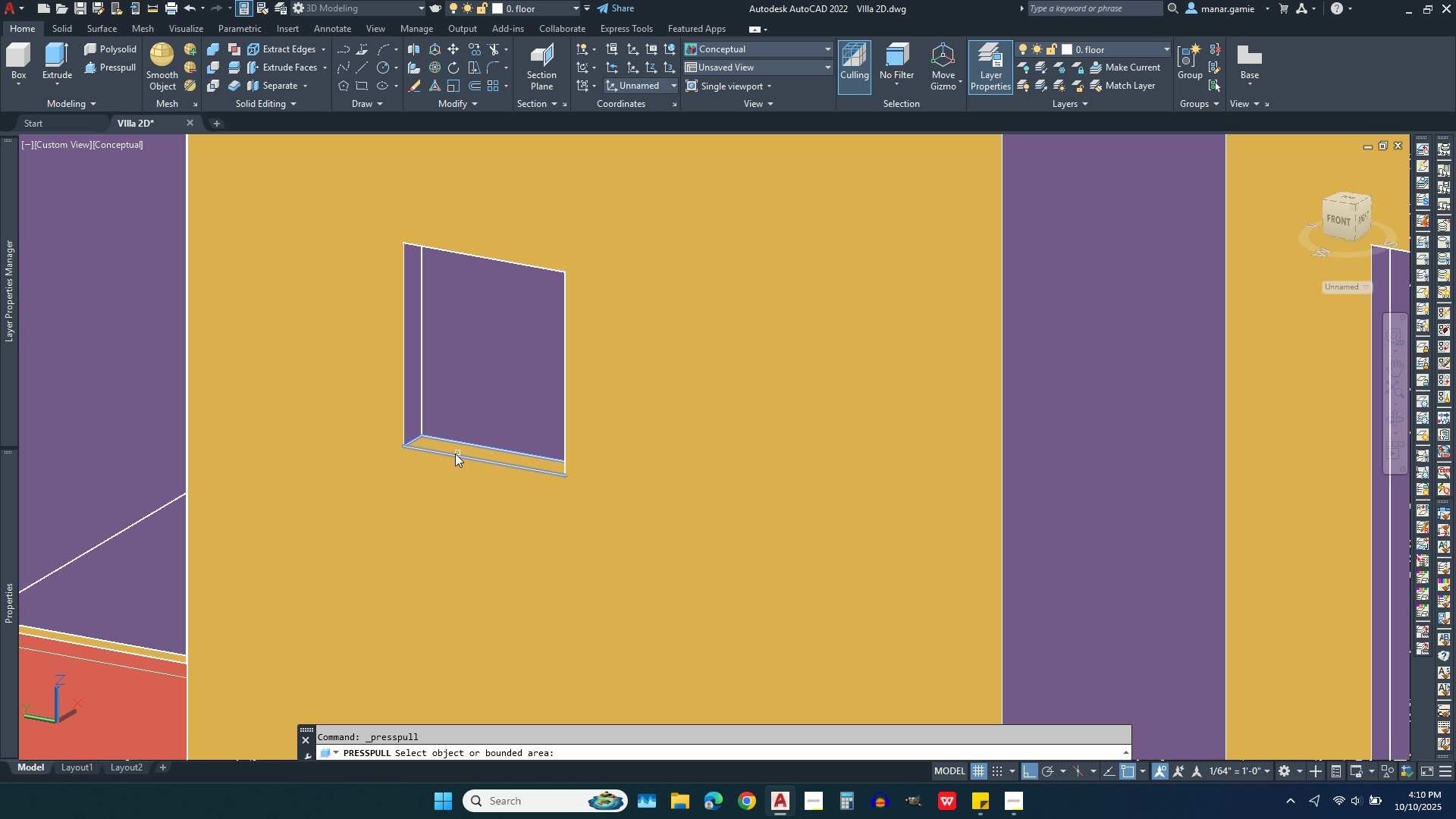 
left_click([444, 448])
 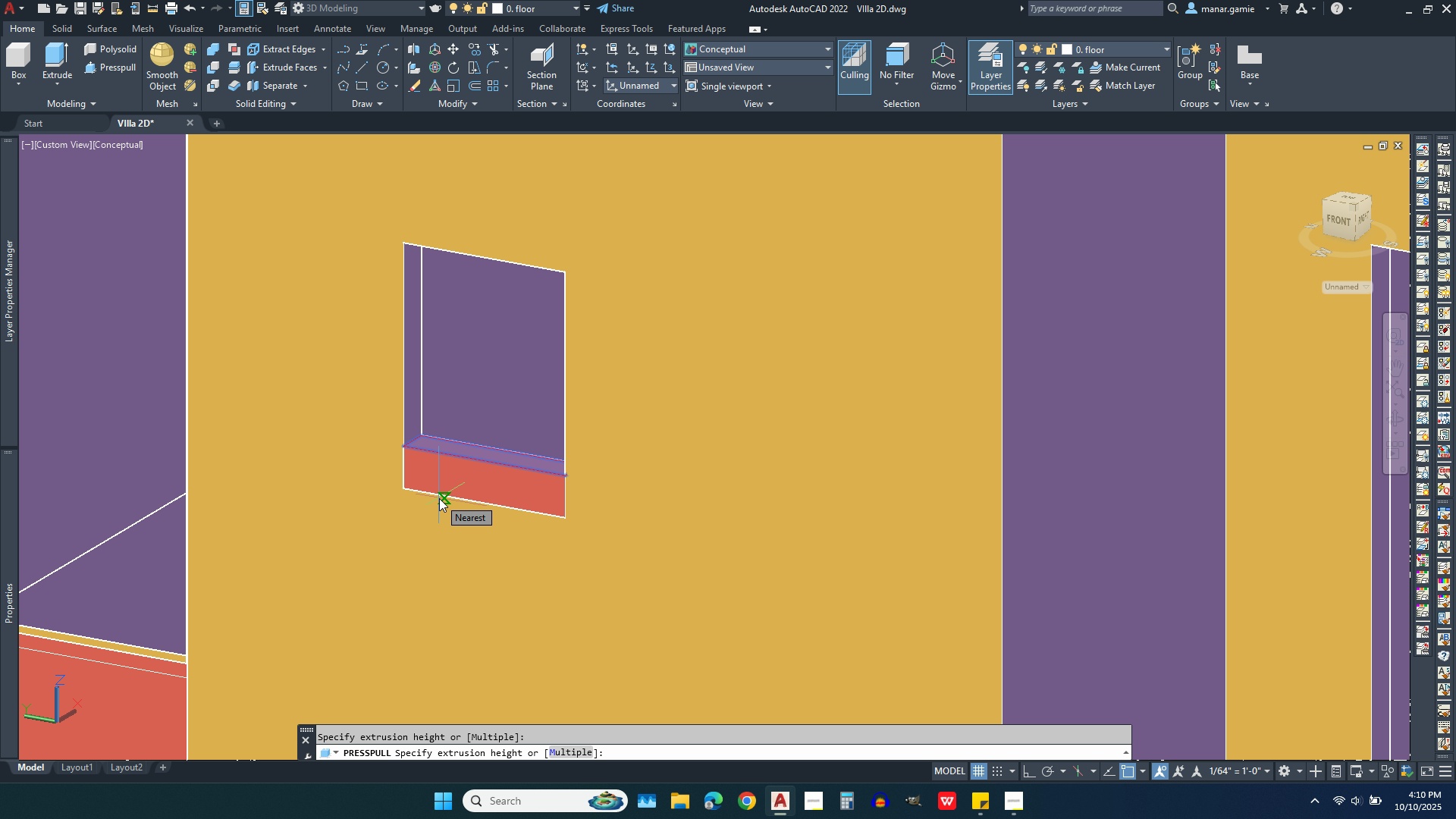 
key(Minus)
 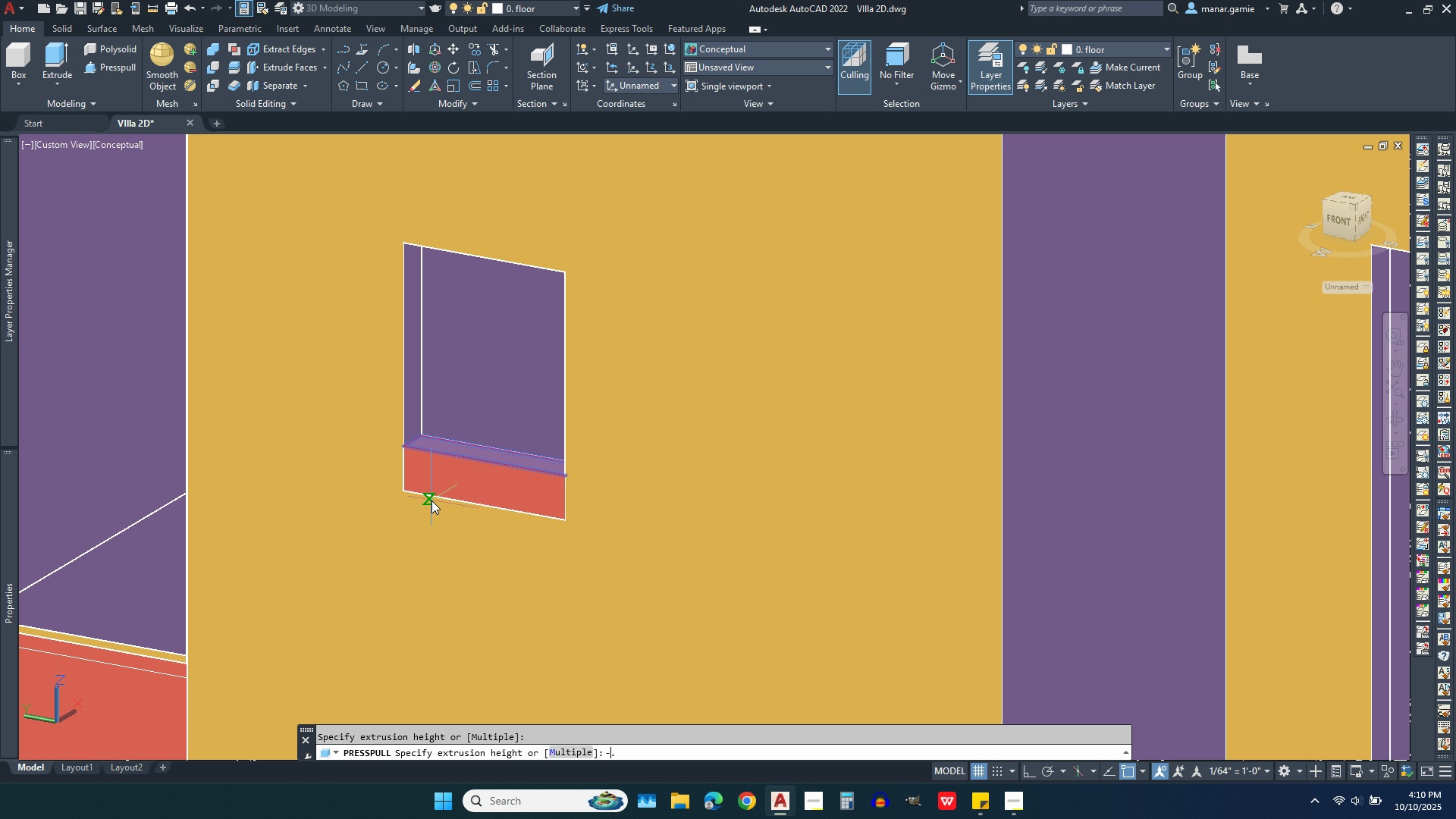 
key(Period)
 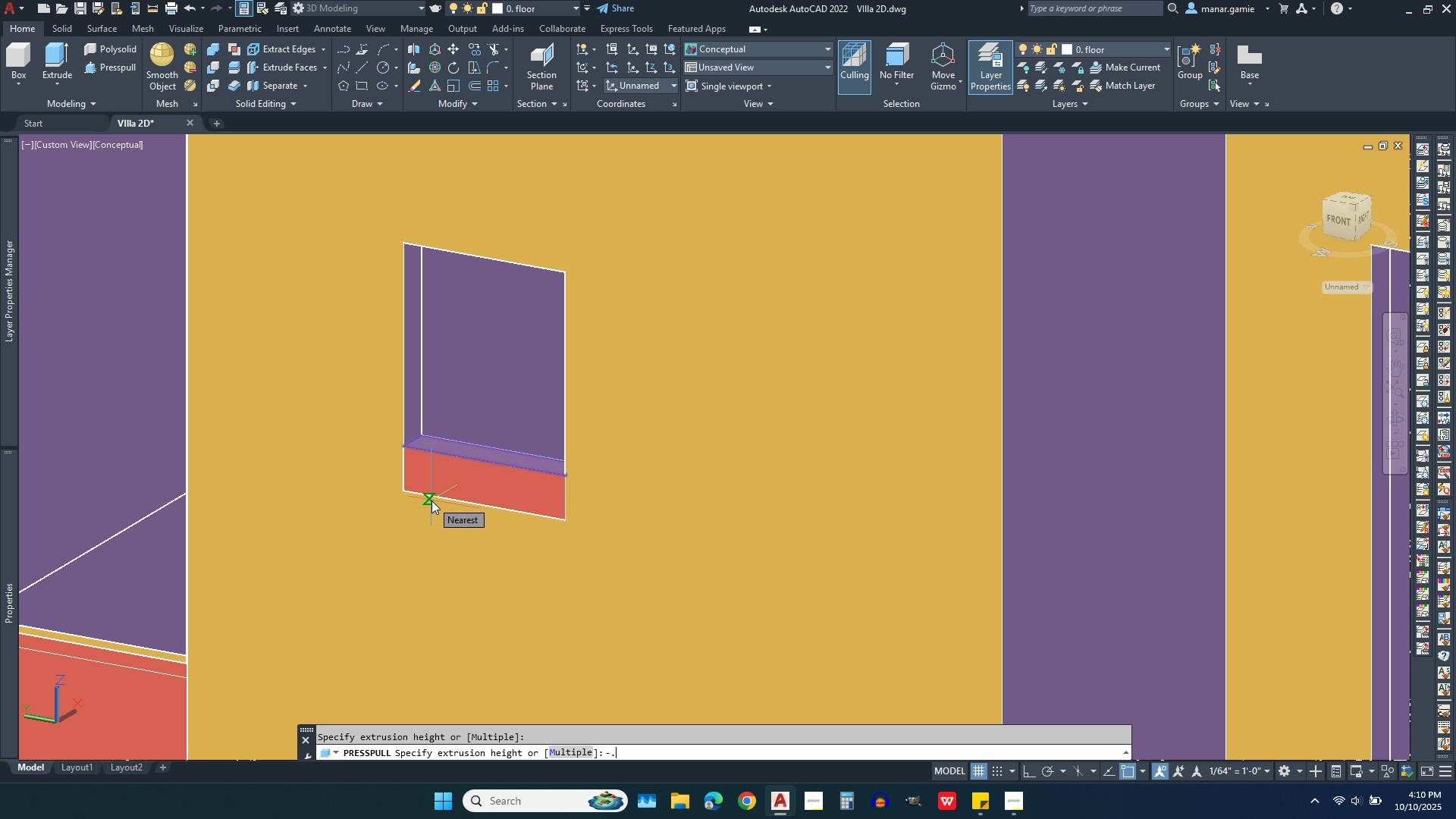 
key(3)
 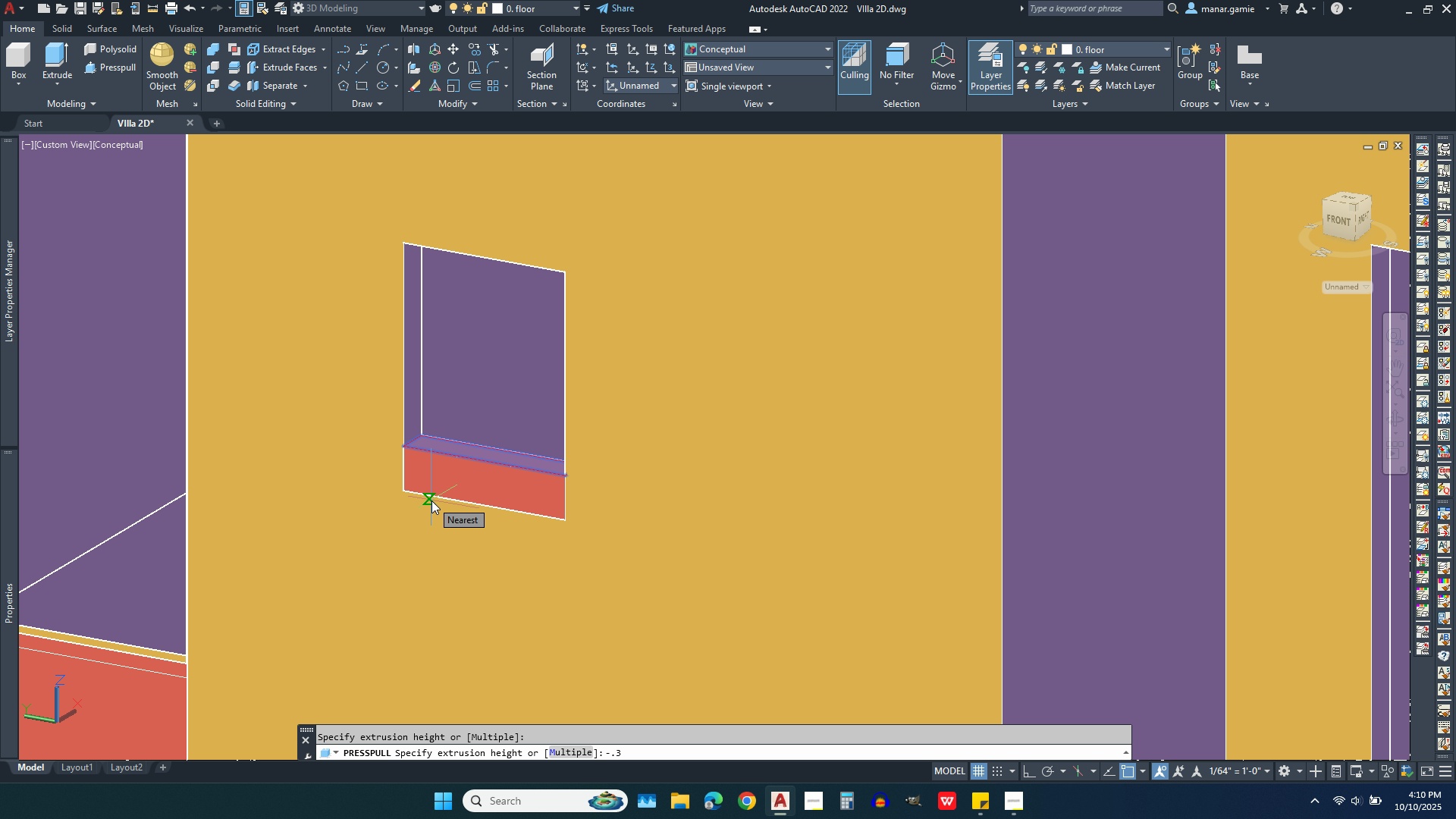 
key(Enter)
 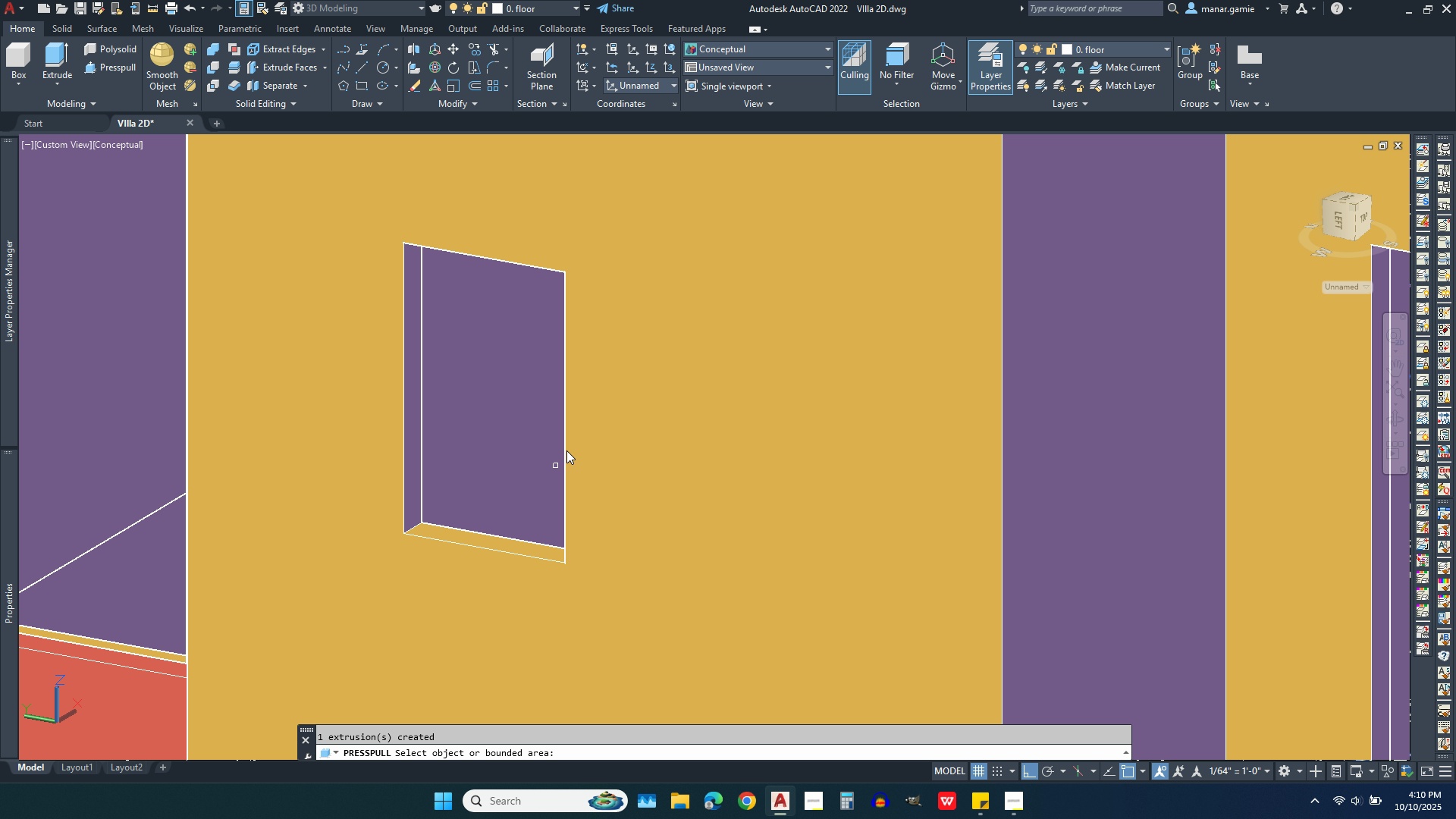 
scroll: coordinate [577, 429], scroll_direction: down, amount: 3.0
 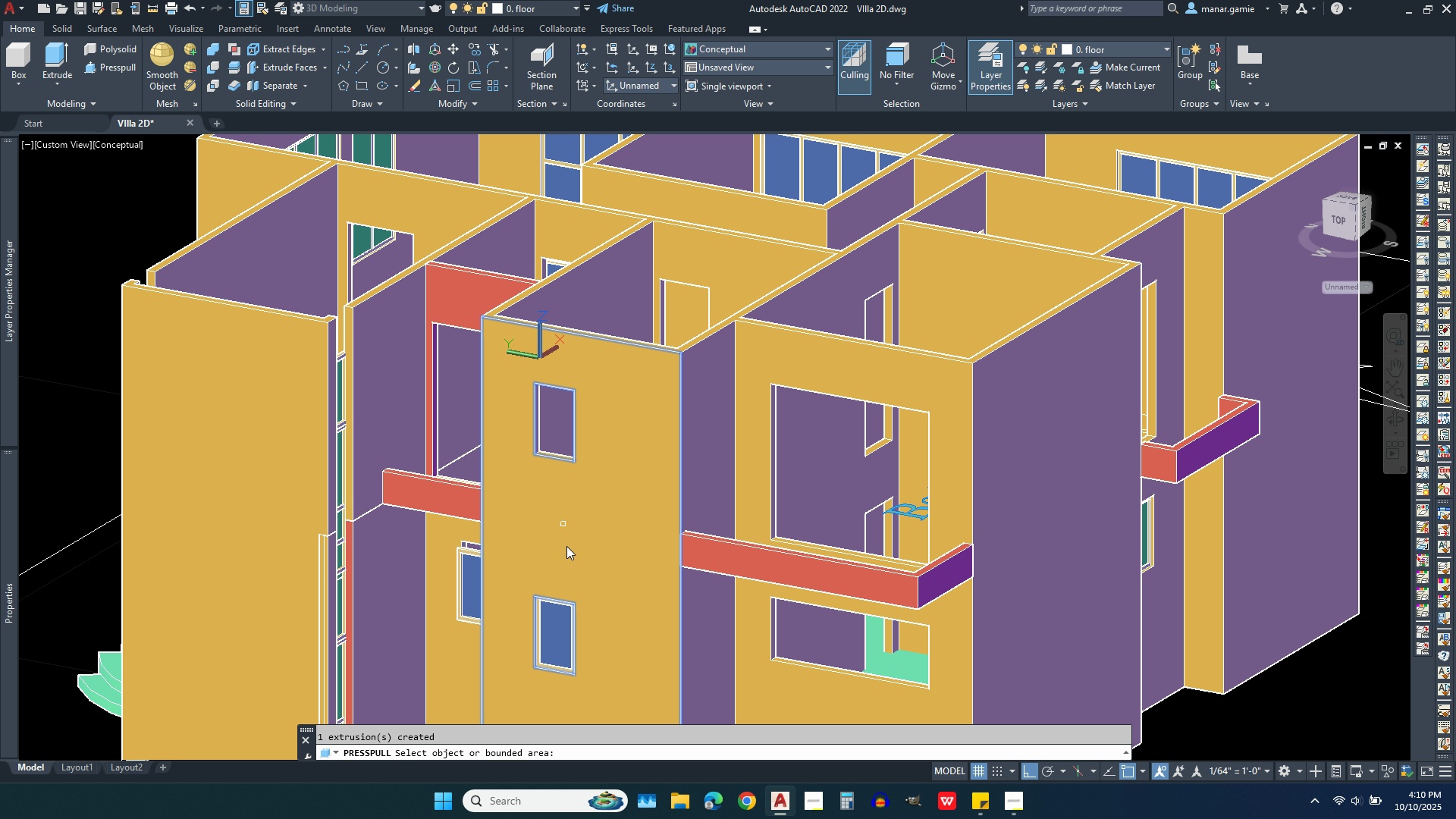 
key(Escape)
 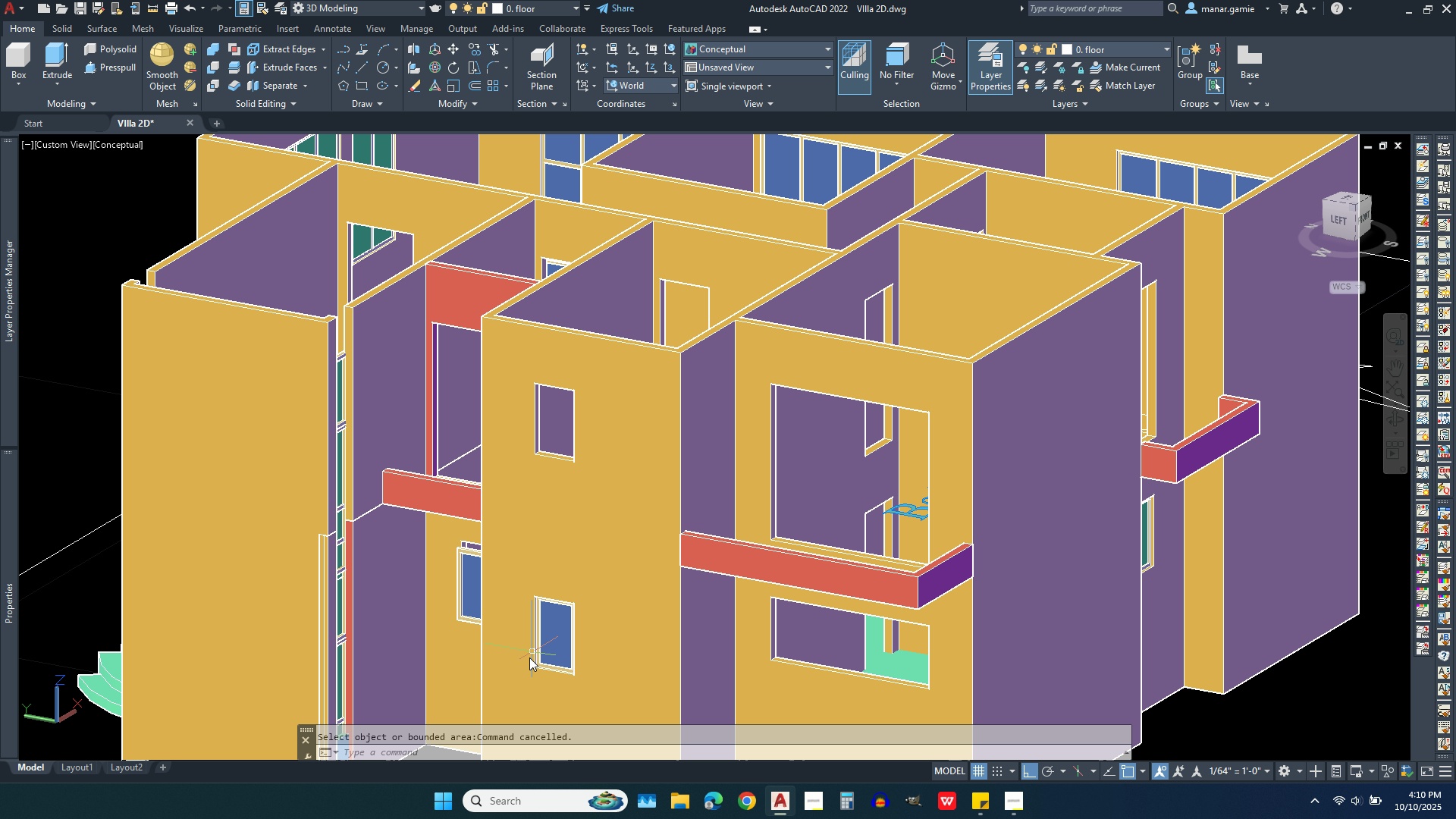 
scroll: coordinate [558, 604], scroll_direction: up, amount: 6.0
 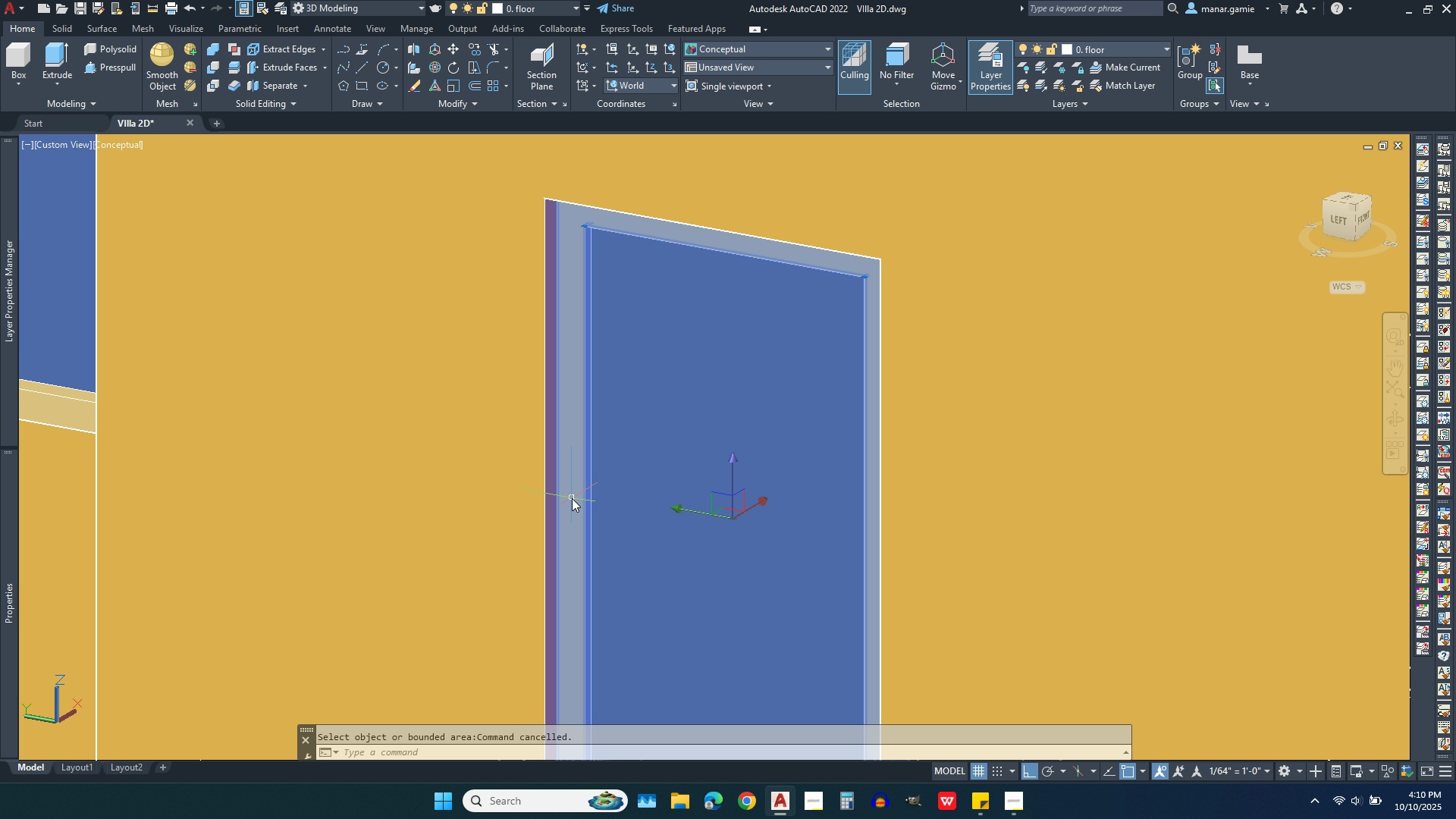 
left_click([572, 498])
 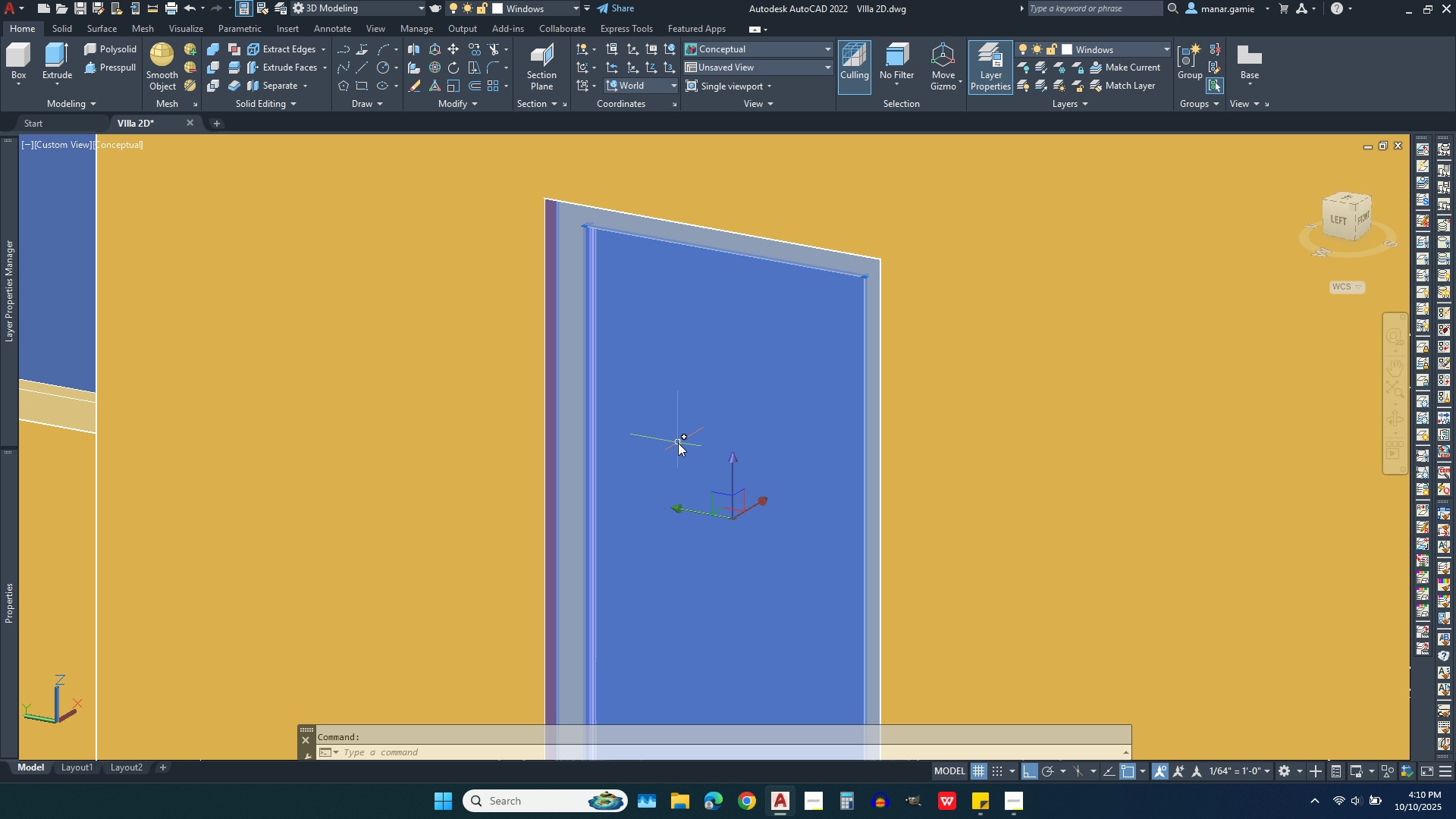 
left_click([678, 443])
 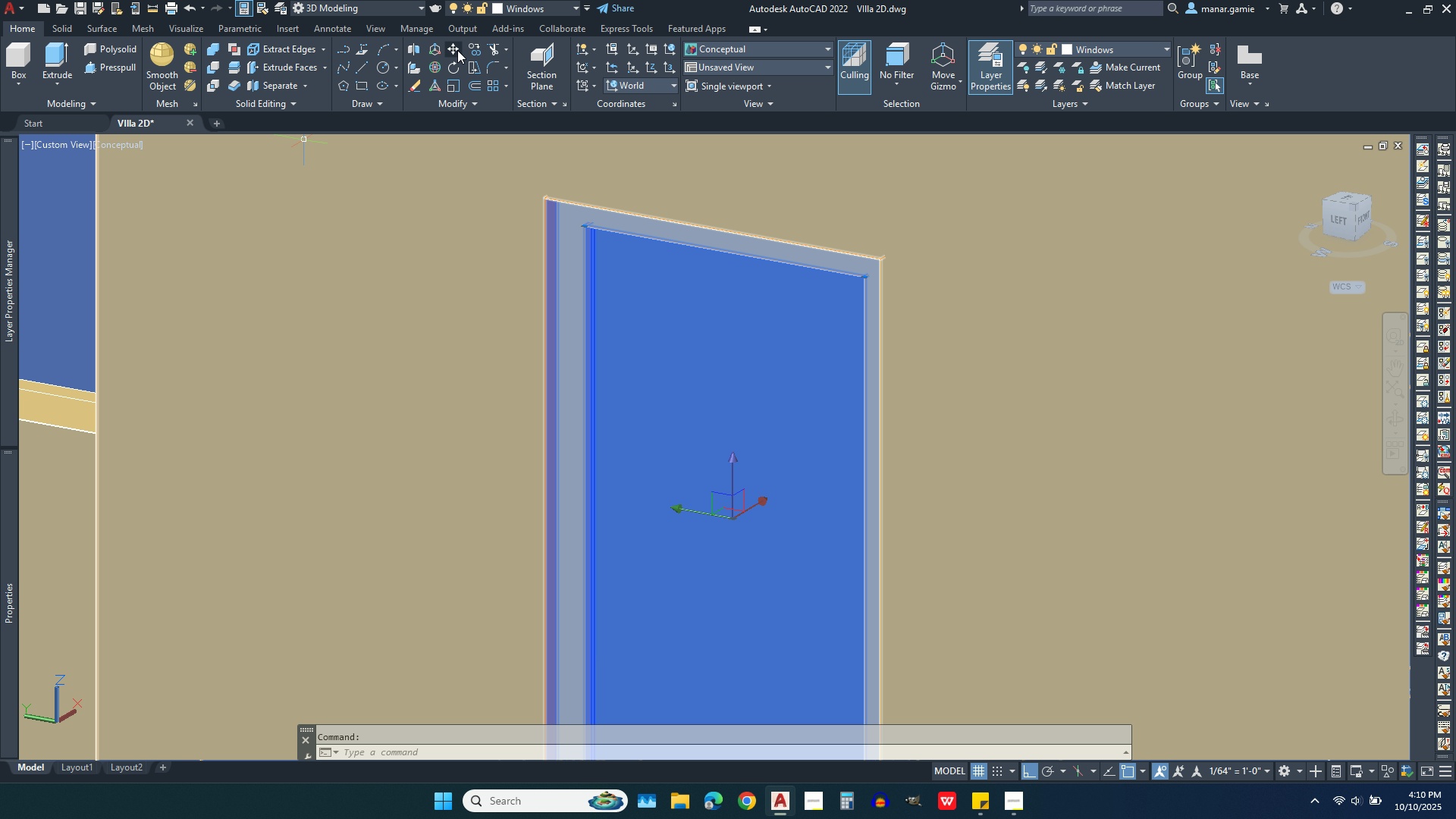 
left_click([476, 47])
 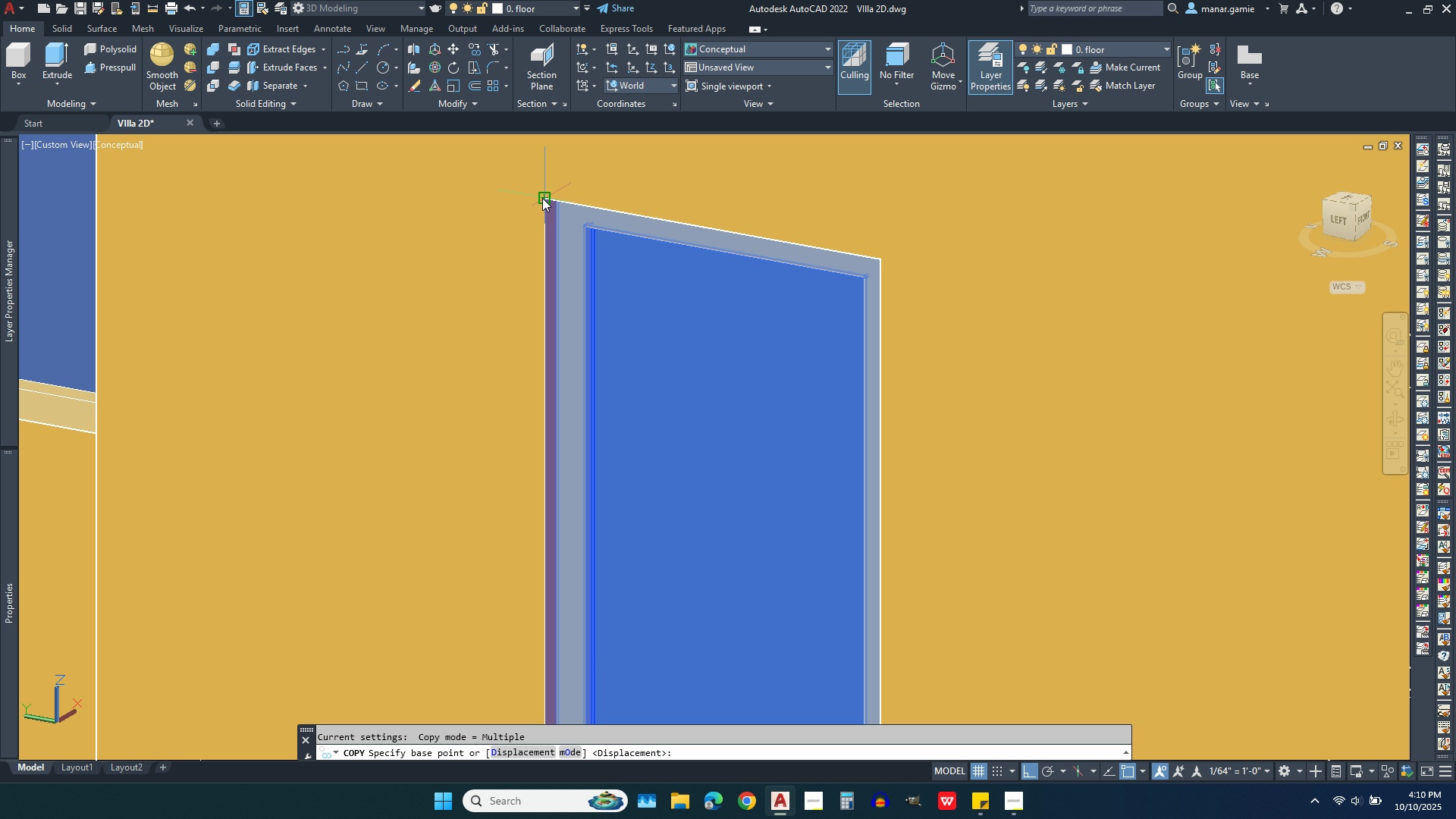 
left_click([542, 201])
 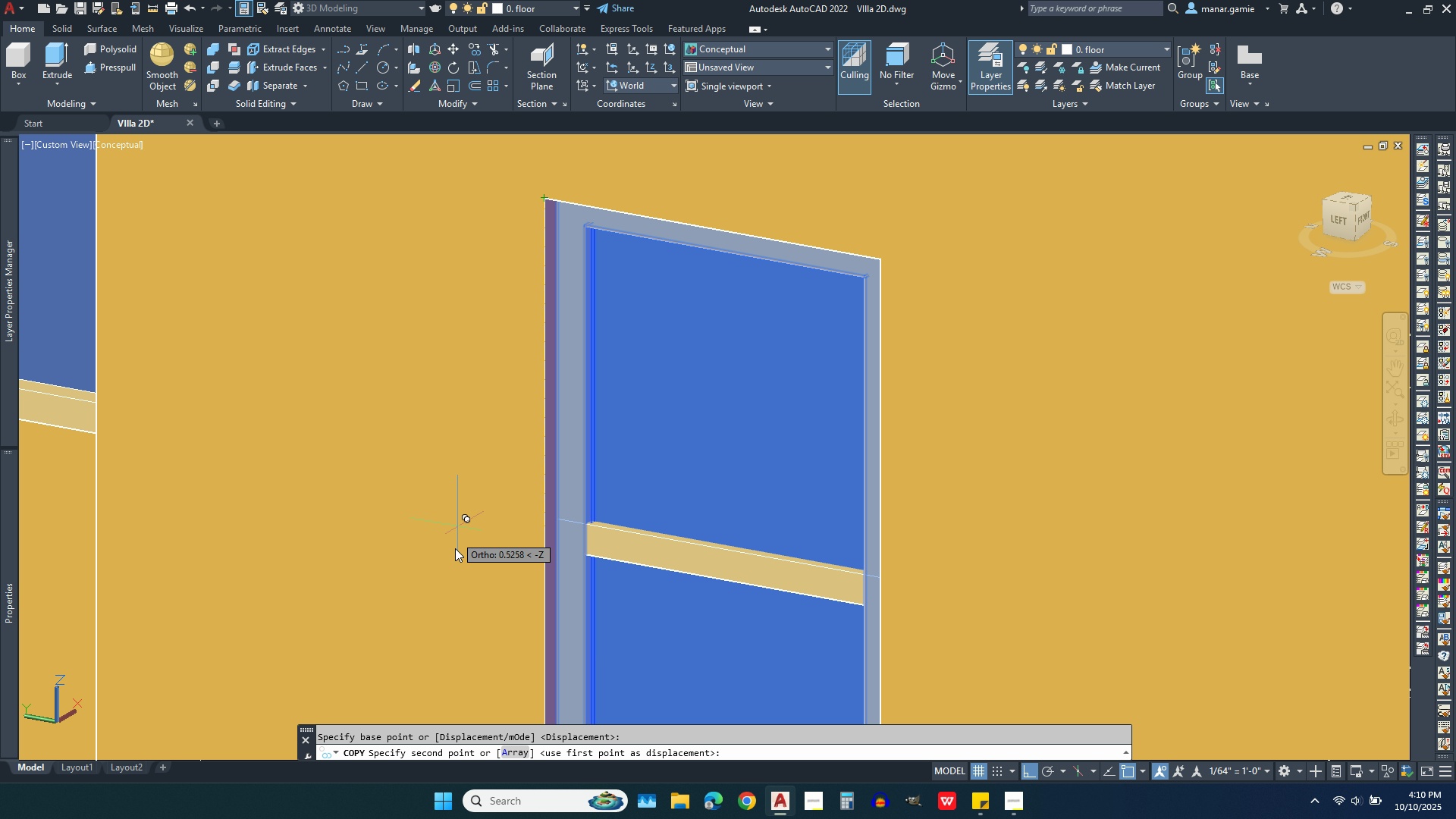 
scroll: coordinate [431, 419], scroll_direction: down, amount: 5.0
 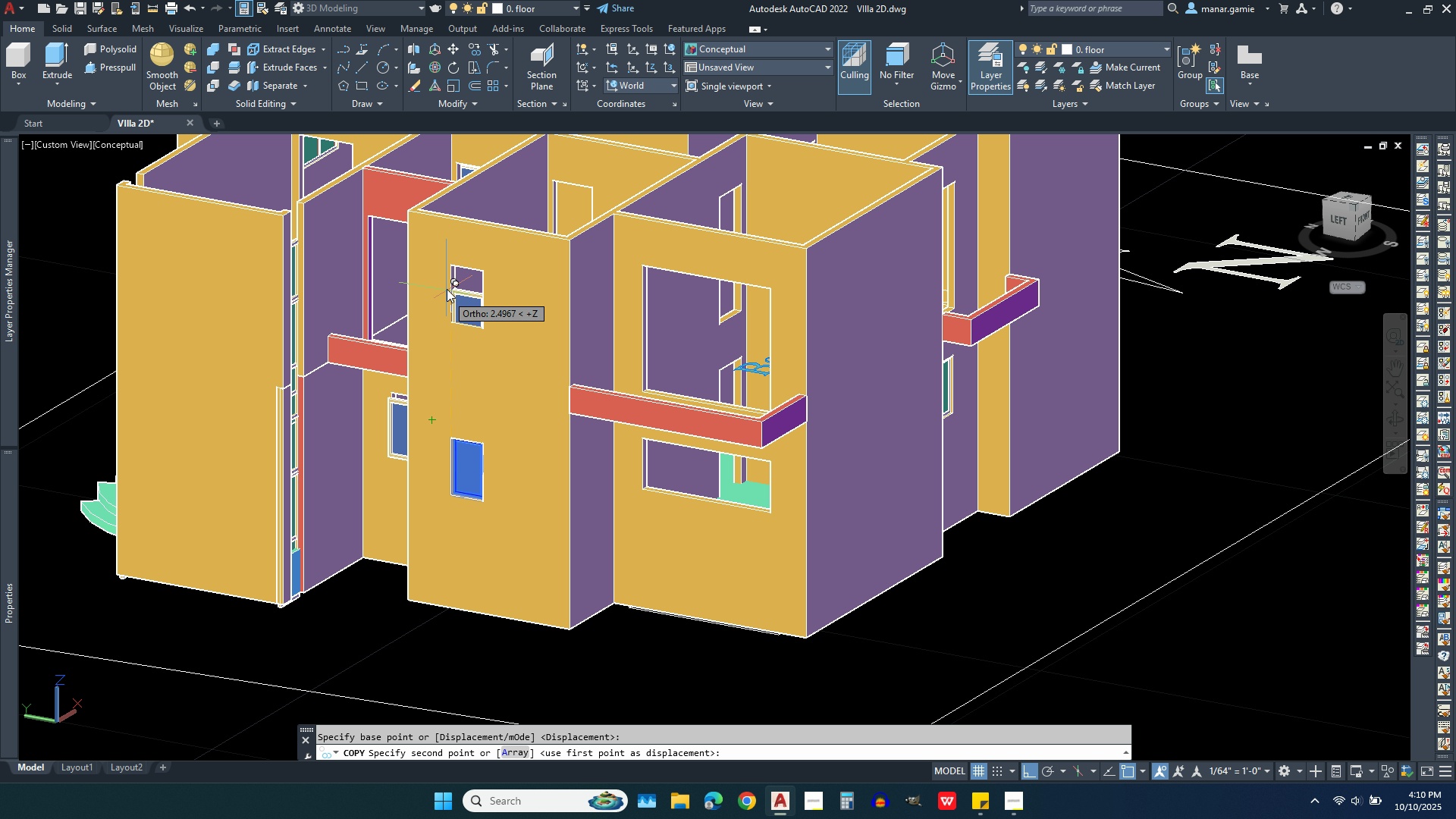 
scroll: coordinate [447, 286], scroll_direction: up, amount: 4.0
 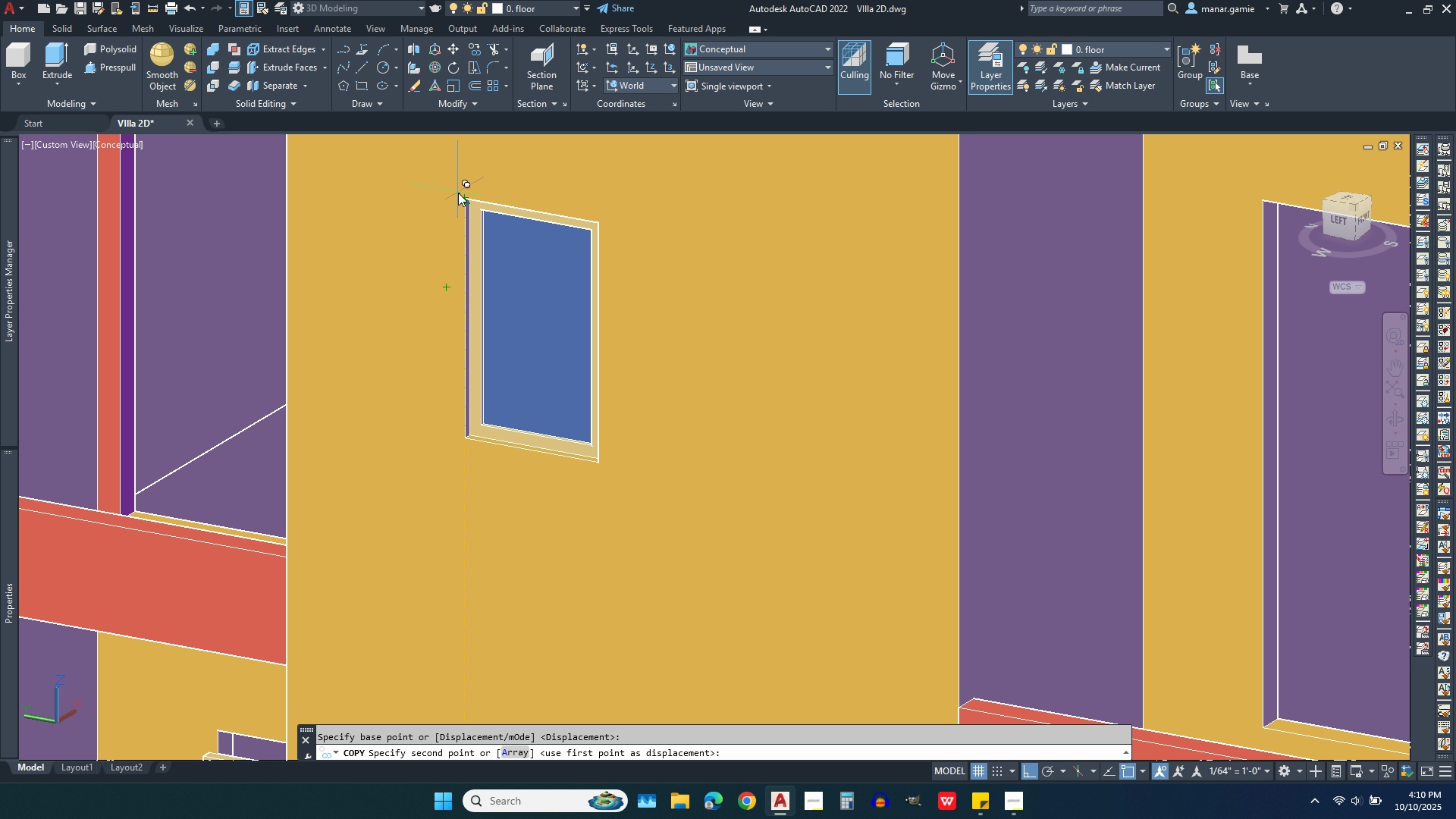 
left_click([458, 196])
 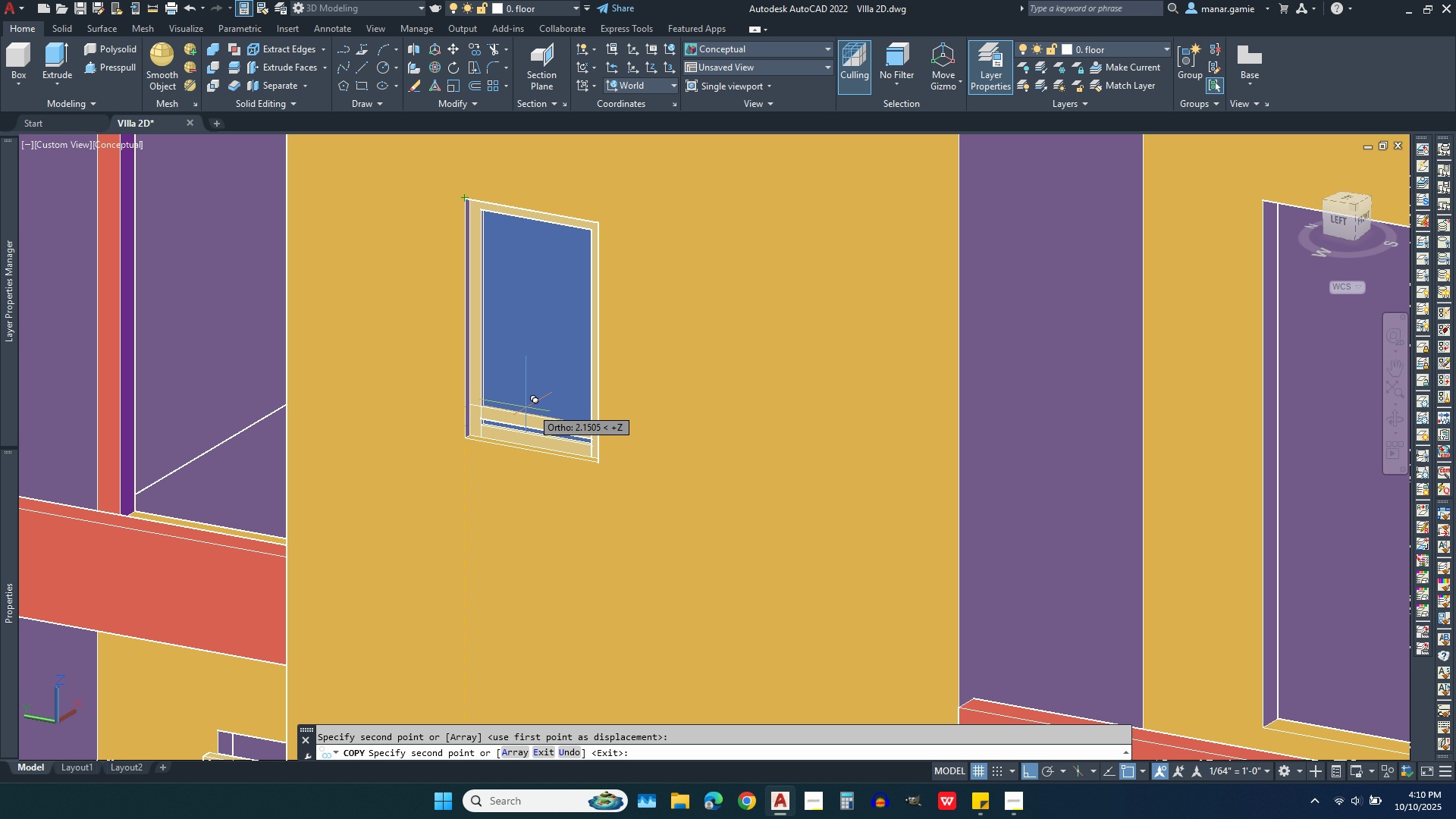 
key(Escape)
 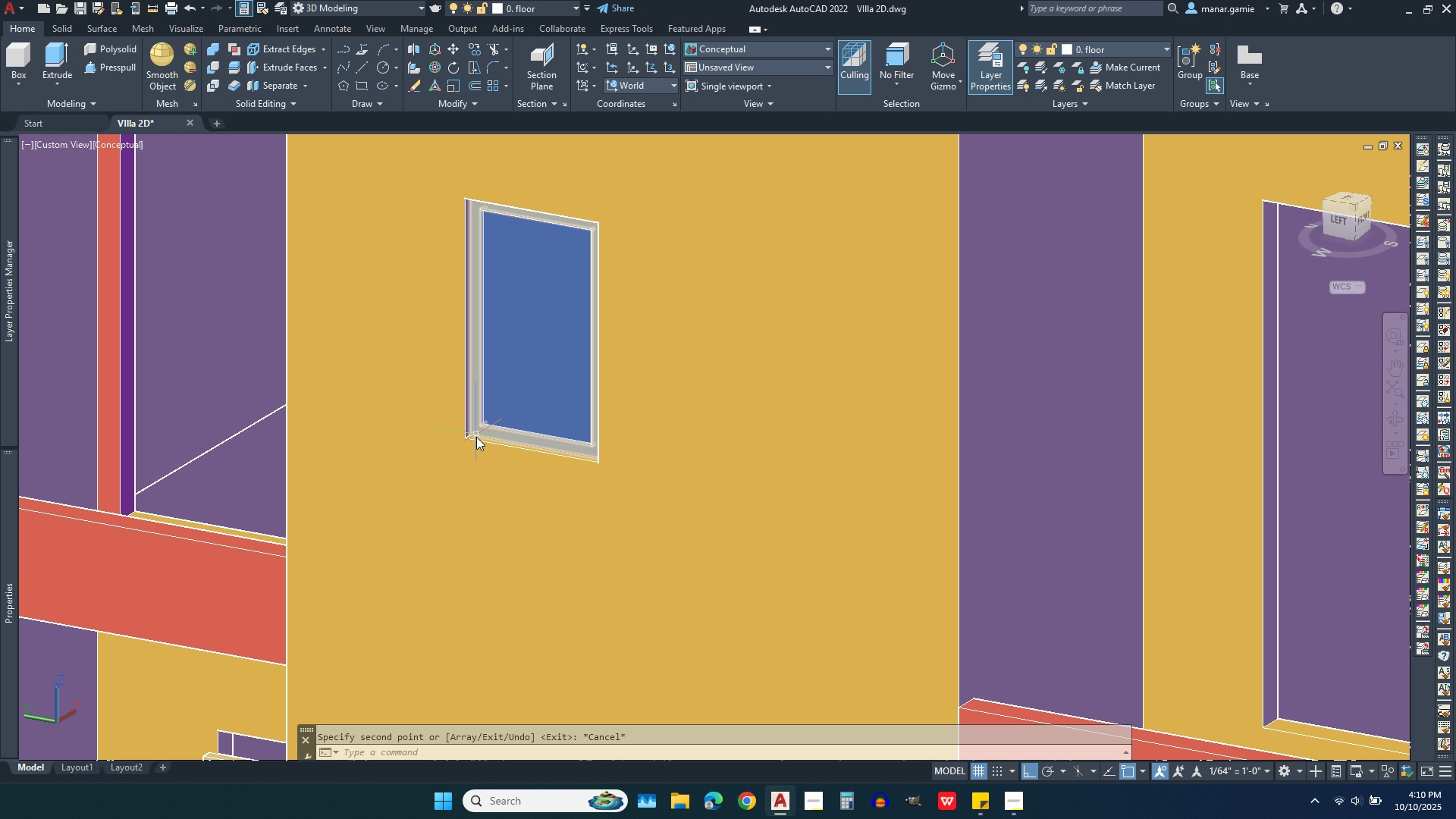 
scroll: coordinate [474, 440], scroll_direction: up, amount: 3.0
 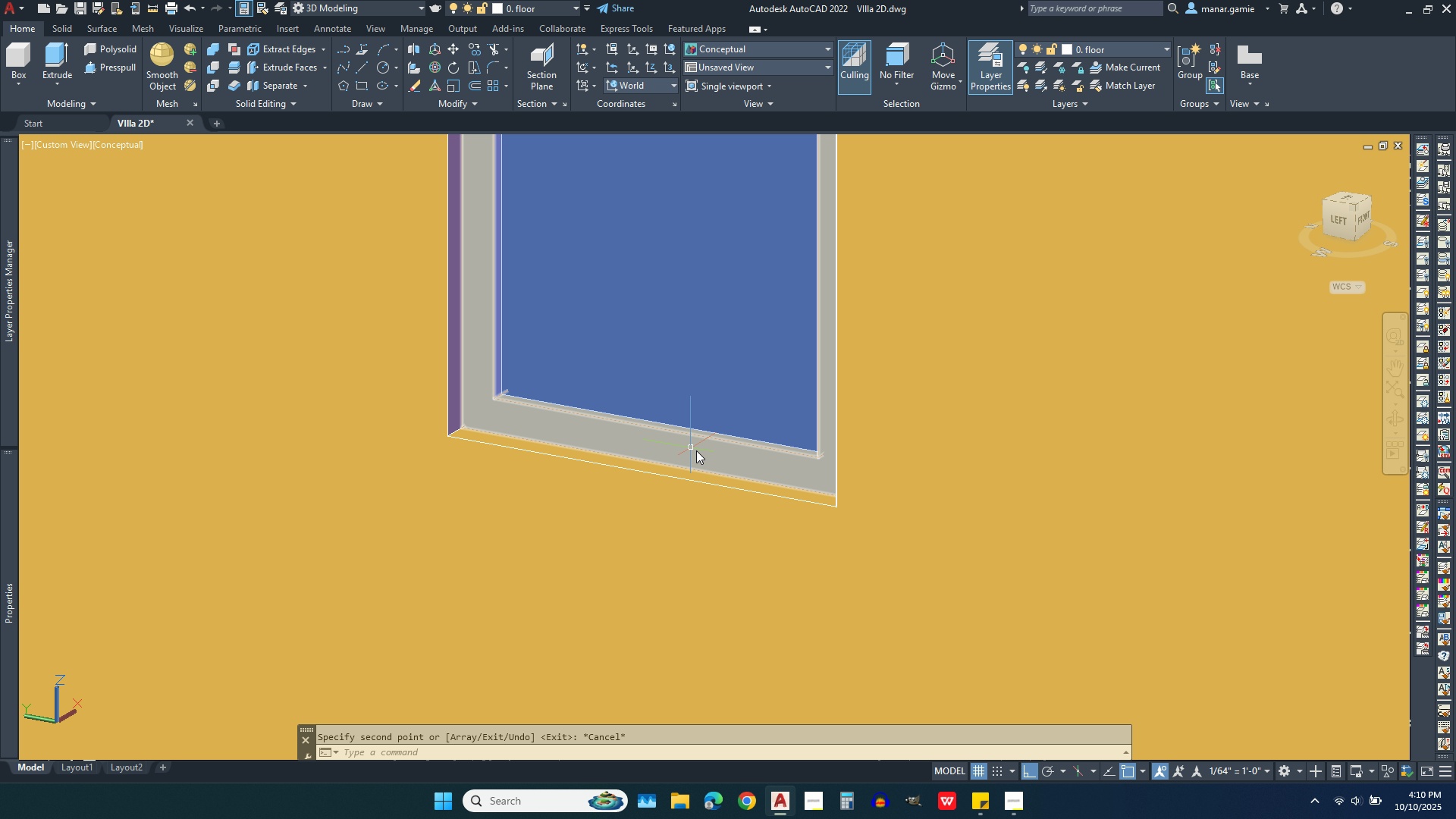 
scroll: coordinate [699, 472], scroll_direction: down, amount: 5.0
 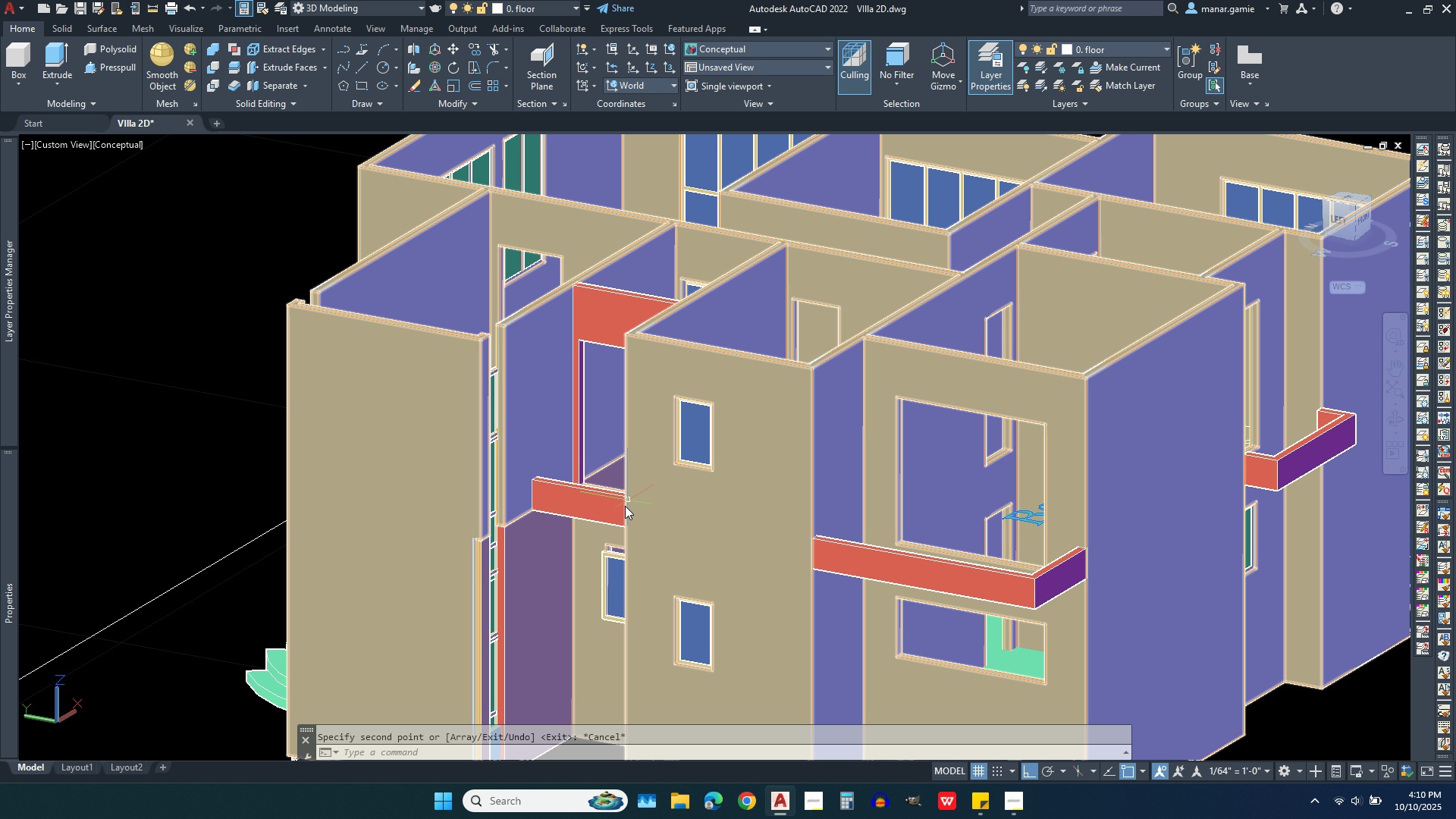 
scroll: coordinate [596, 554], scroll_direction: up, amount: 3.0
 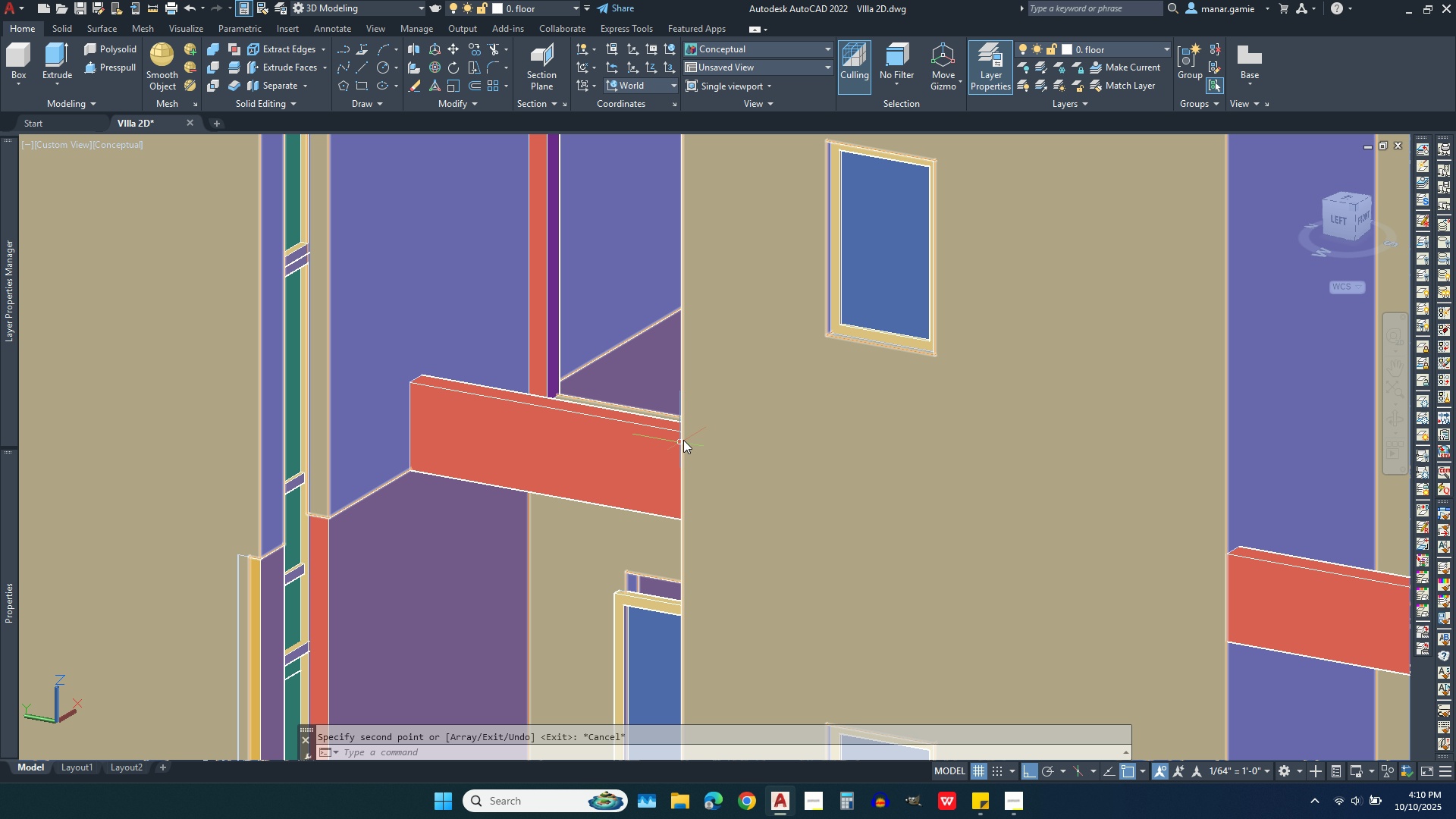 
scroll: coordinate [691, 424], scroll_direction: down, amount: 2.0
 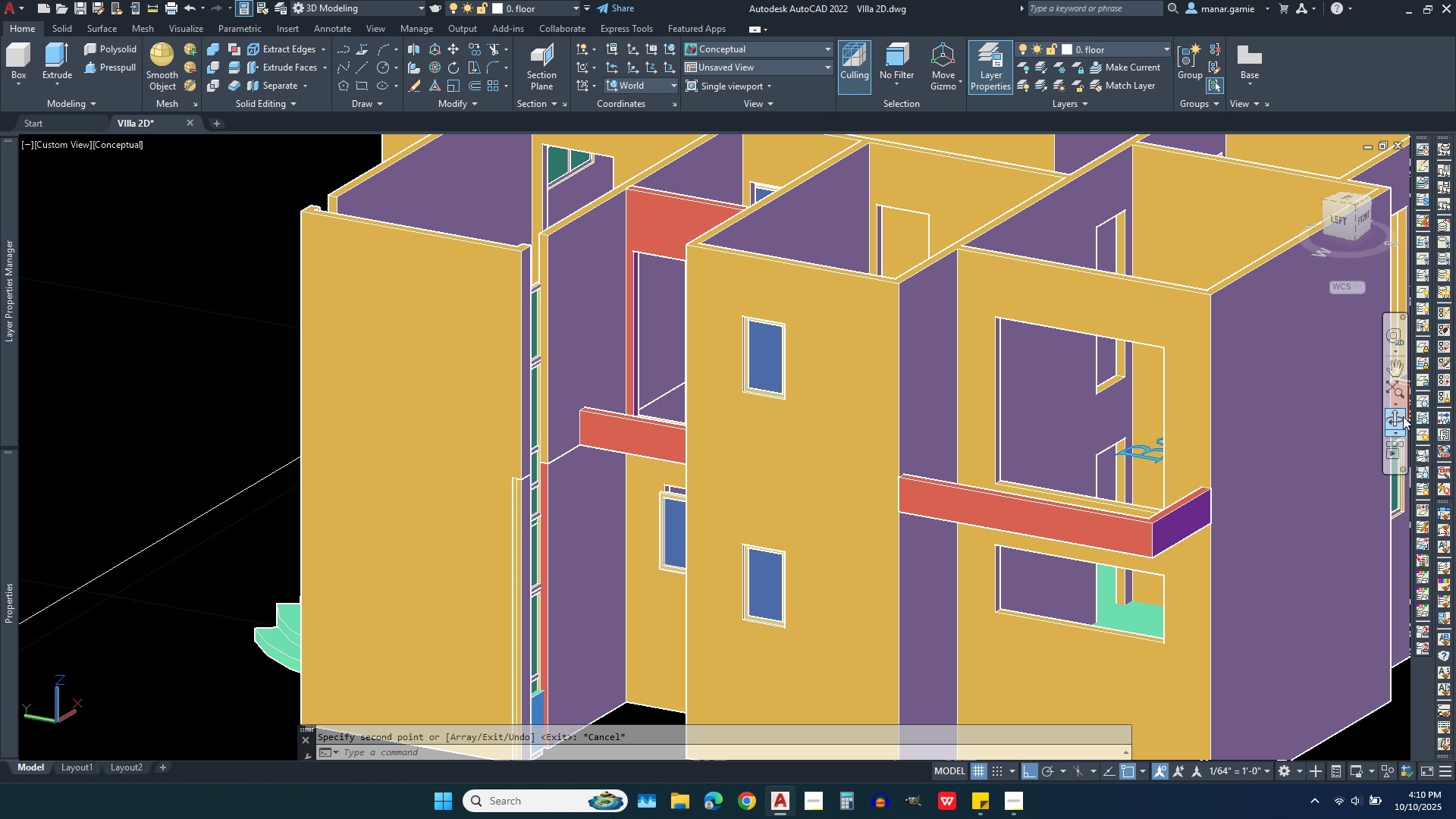 
left_click([1398, 421])
 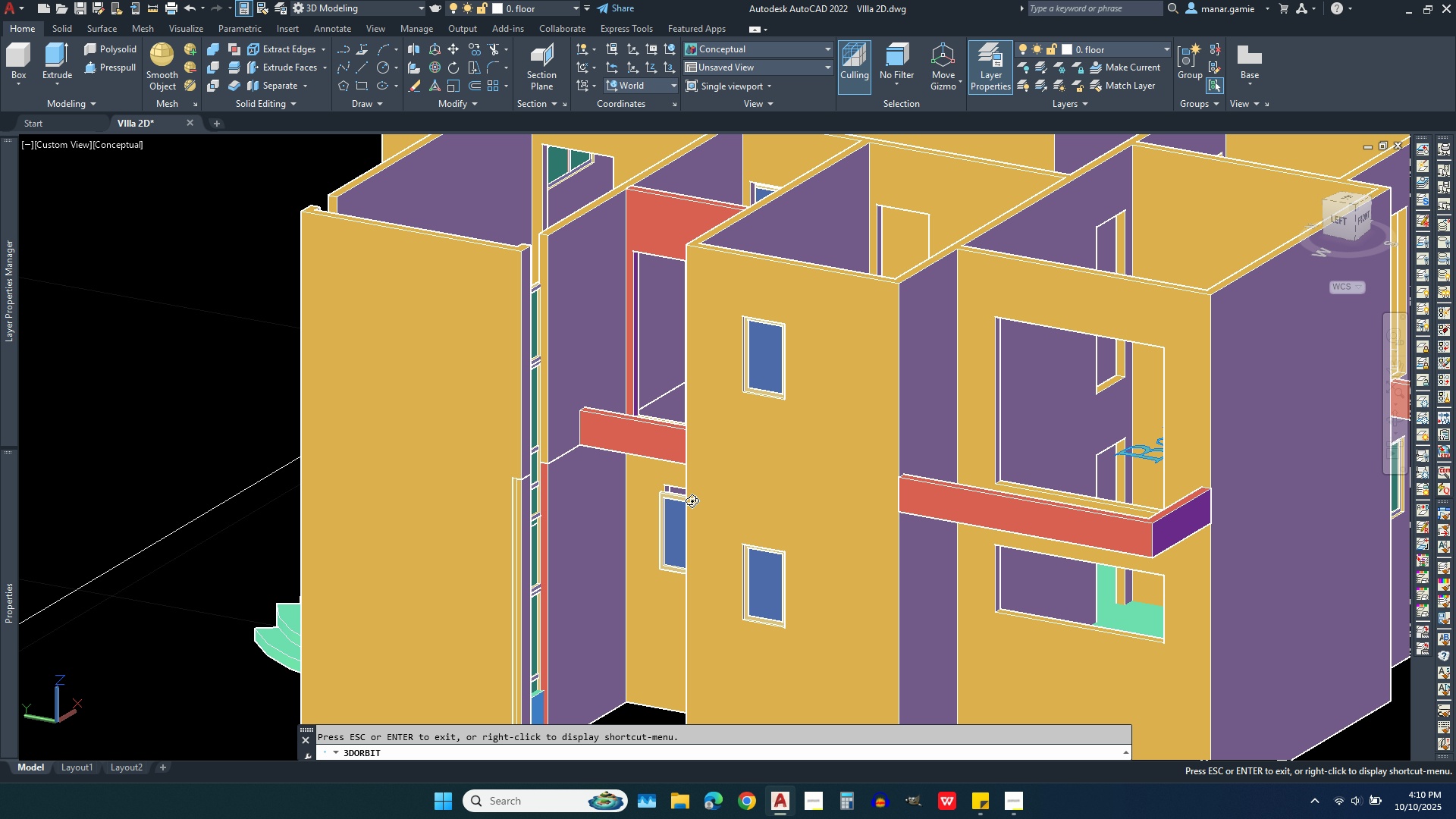 
left_click_drag(start_coordinate=[699, 501], to_coordinate=[808, 477])
 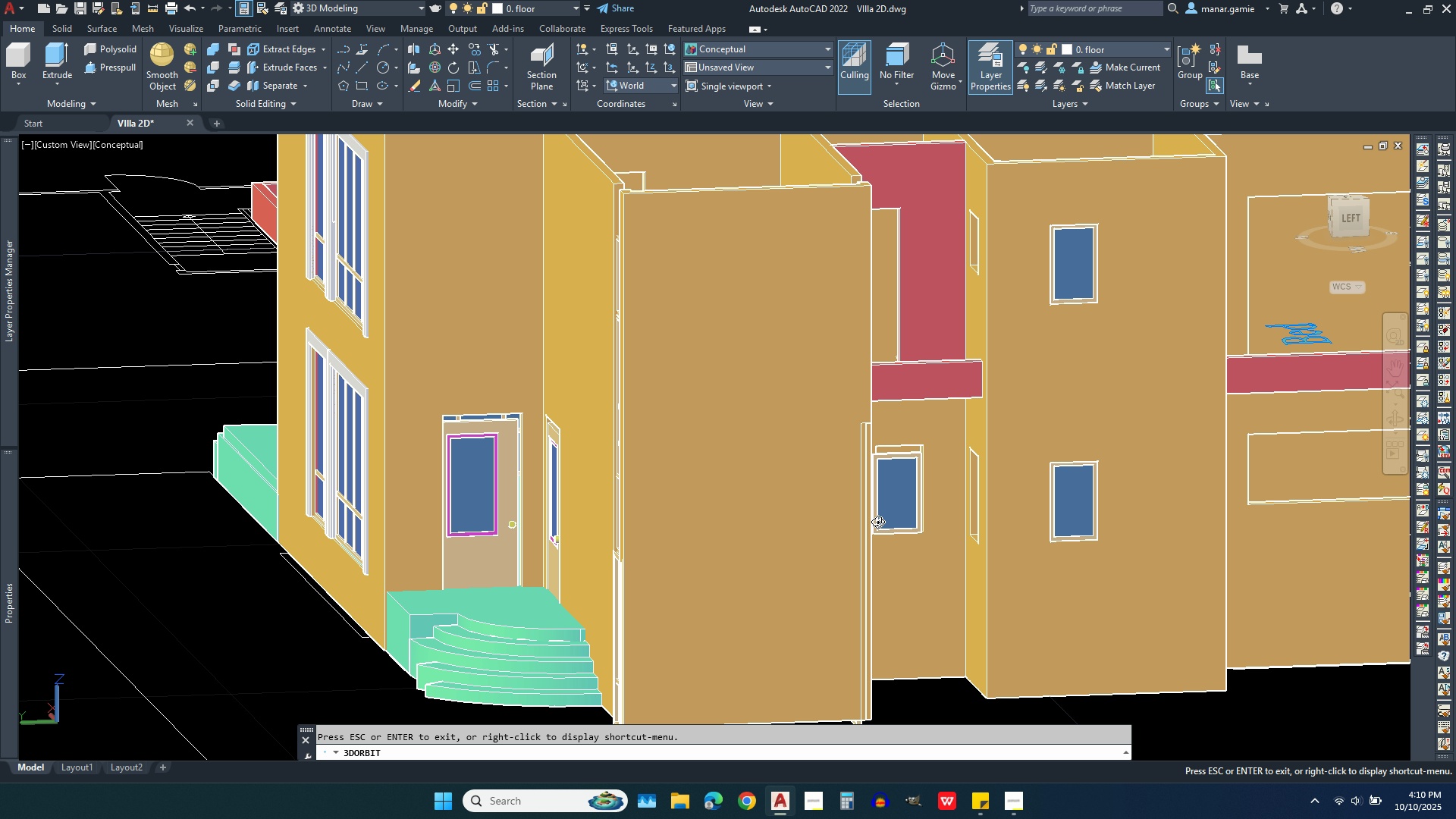 
scroll: coordinate [869, 554], scroll_direction: down, amount: 4.0
 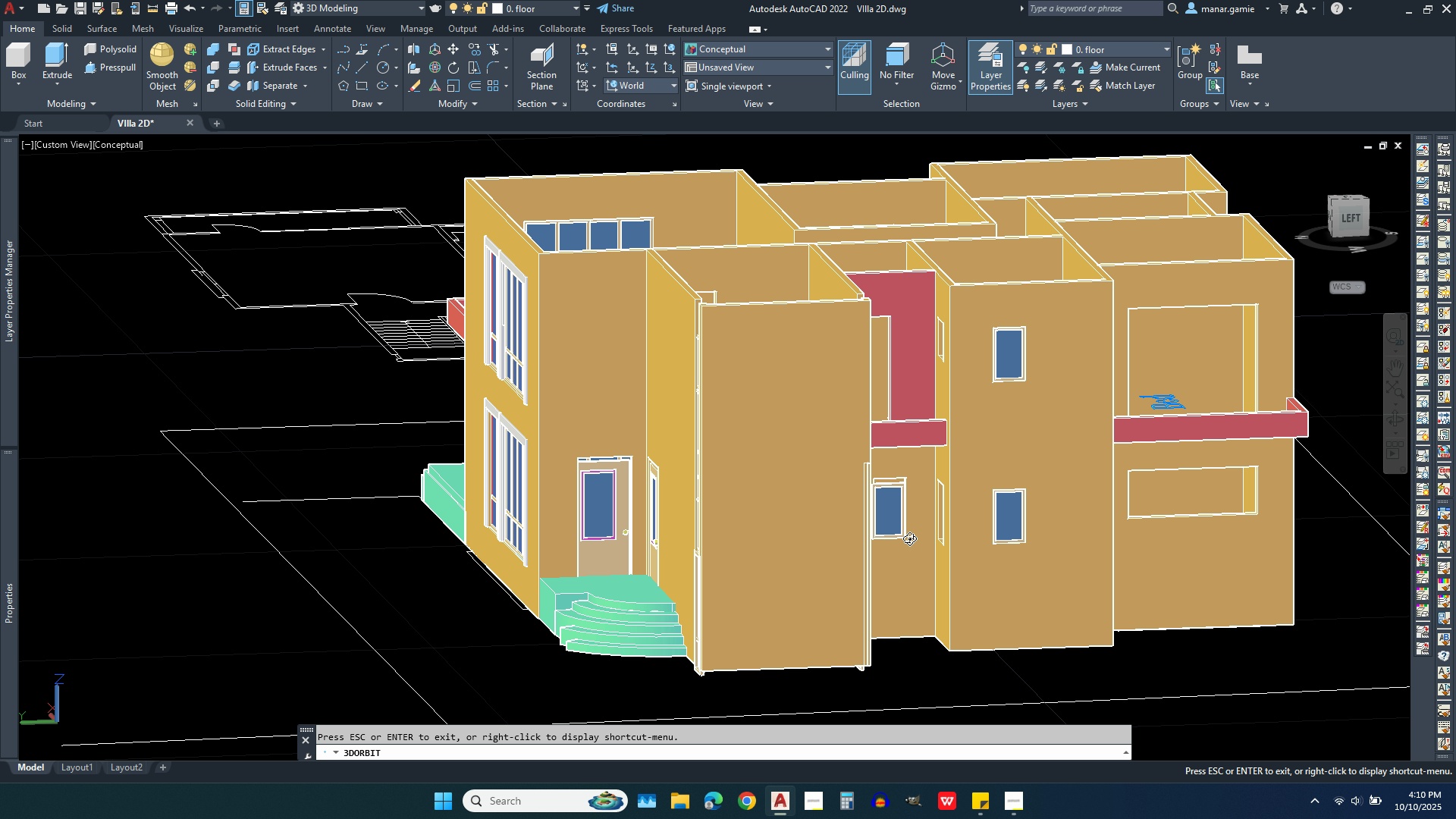 
scroll: coordinate [906, 477], scroll_direction: up, amount: 19.0
 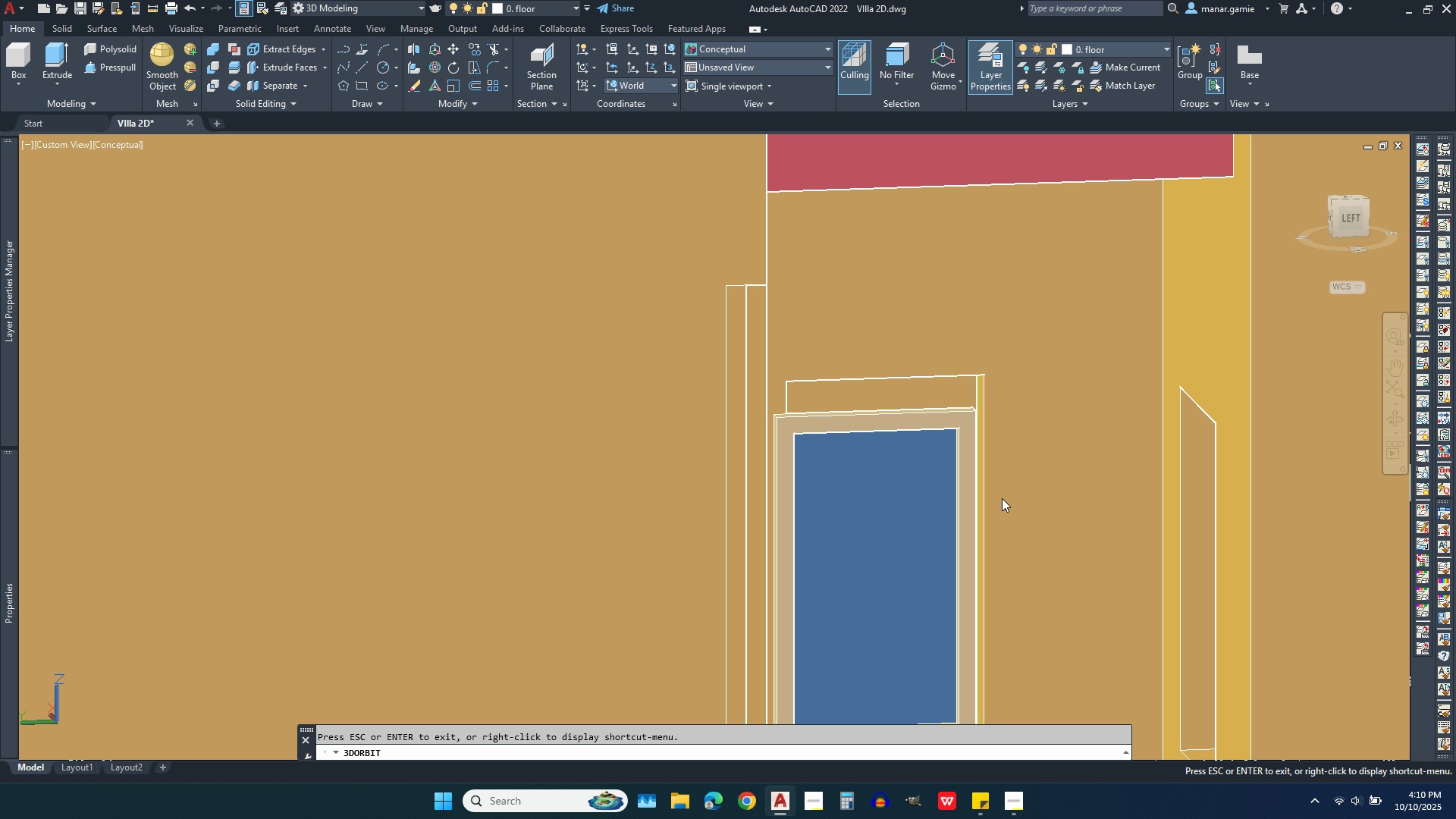 
right_click([1002, 498])
 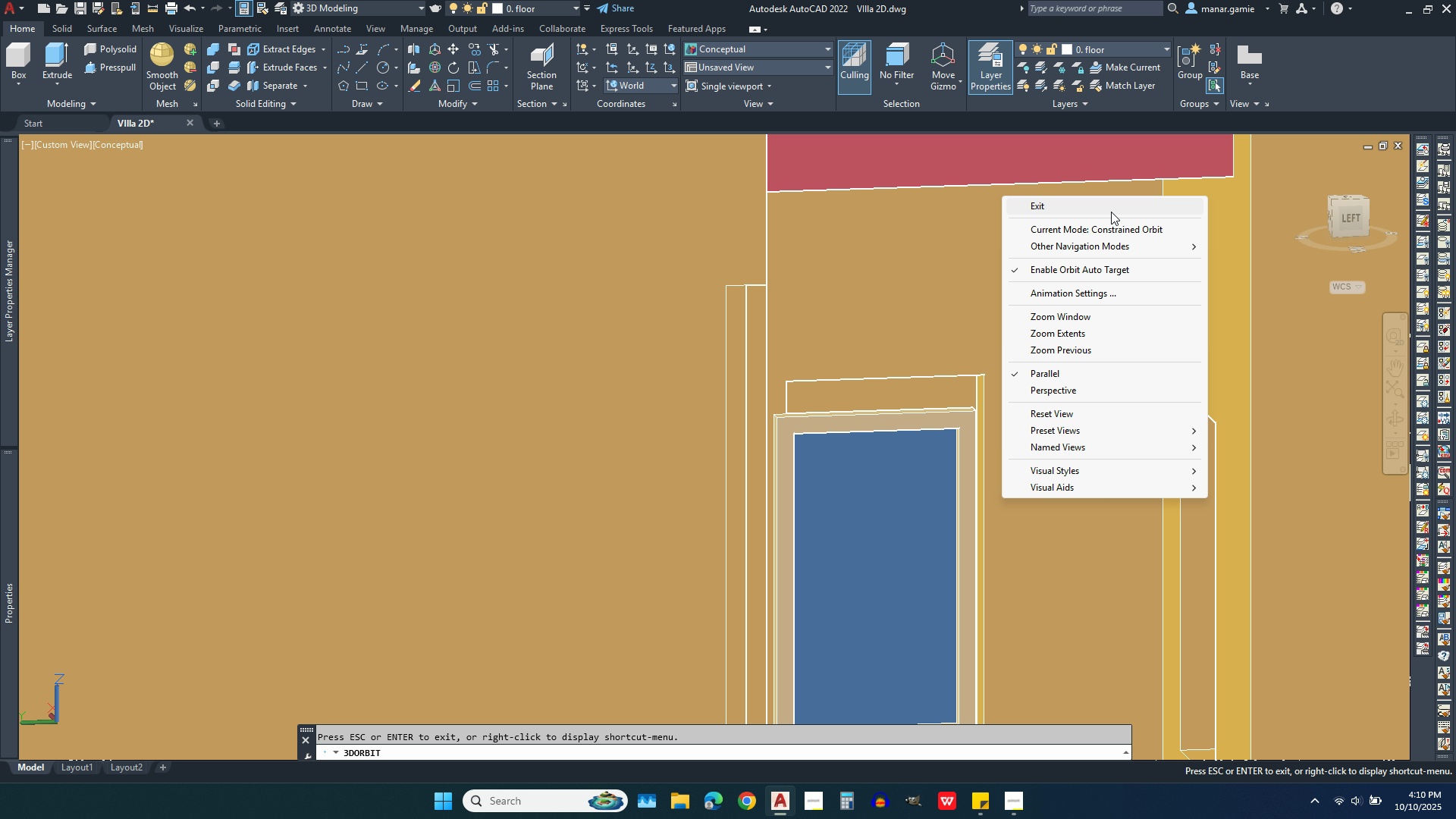 
left_click([1111, 212])
 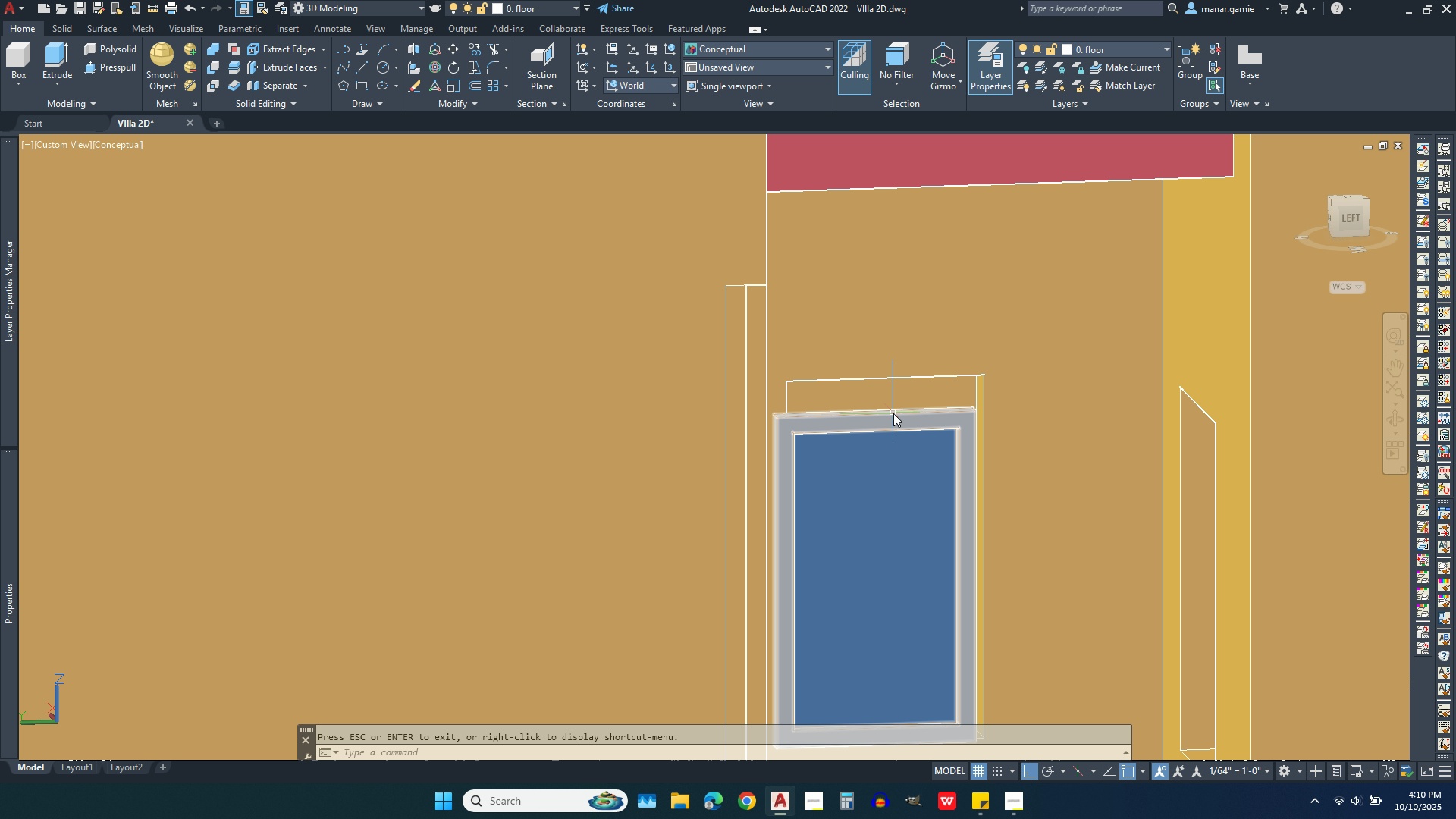 
left_click([893, 421])
 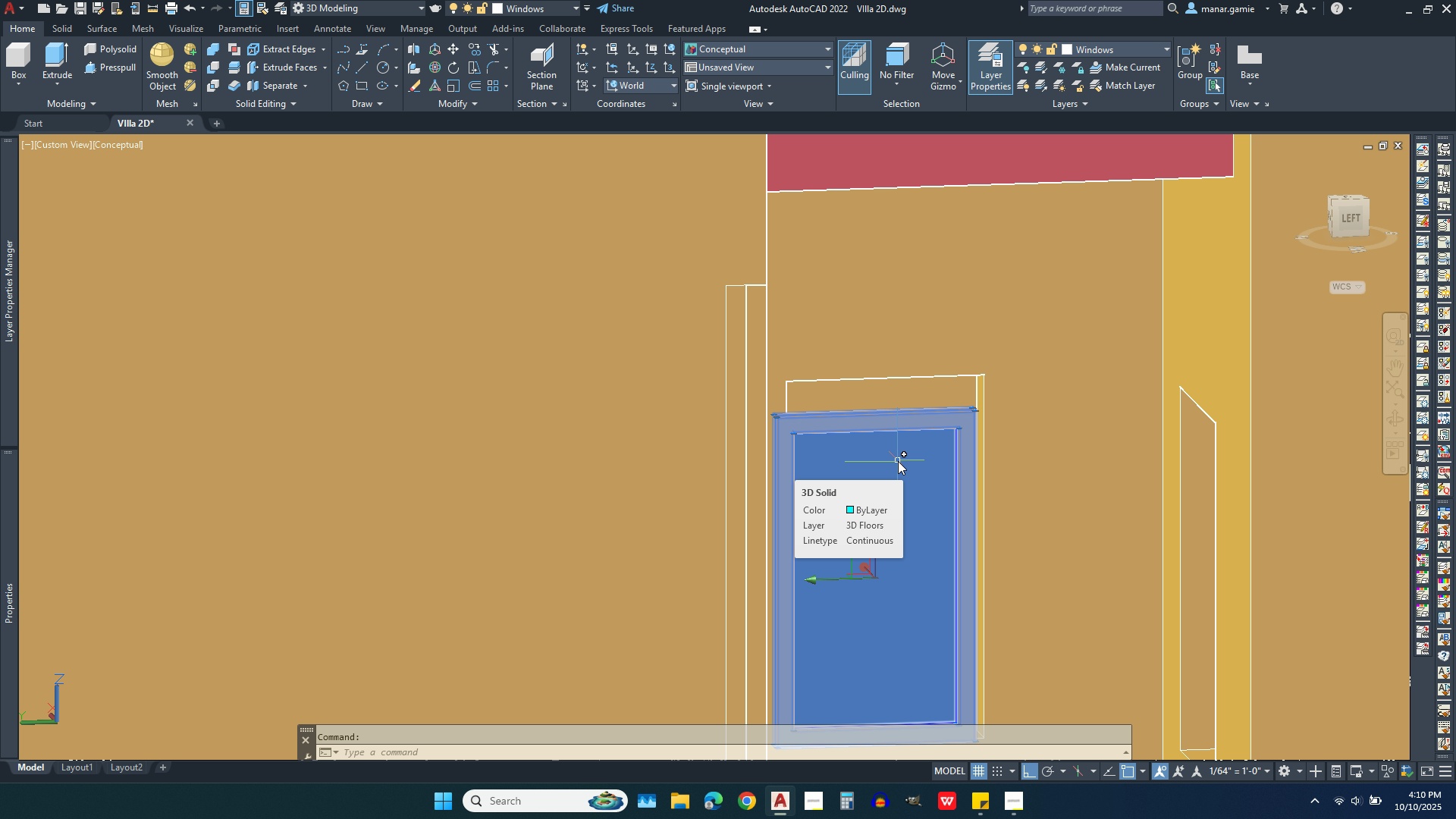 
left_click([898, 461])
 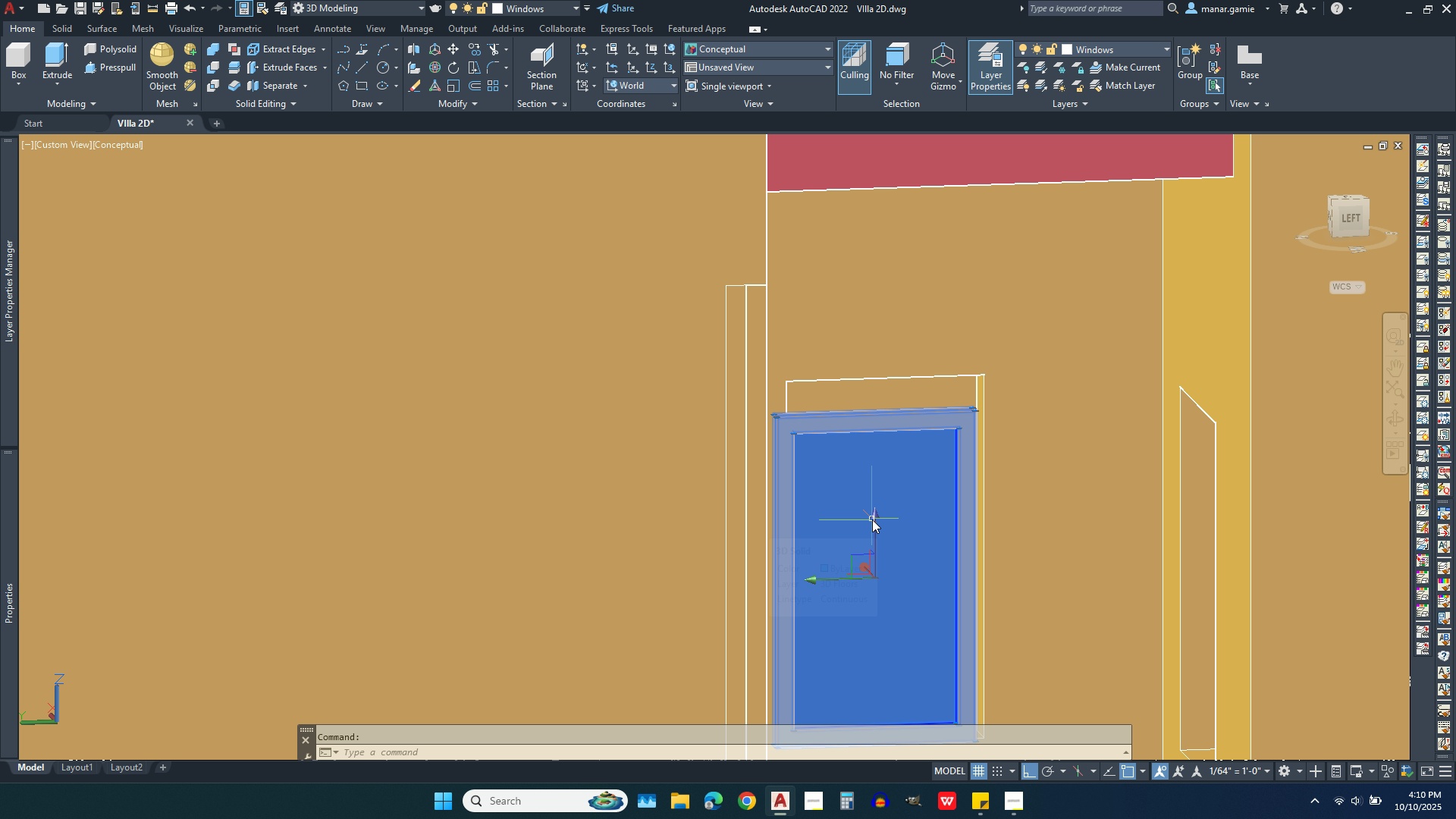 
key(Delete)
 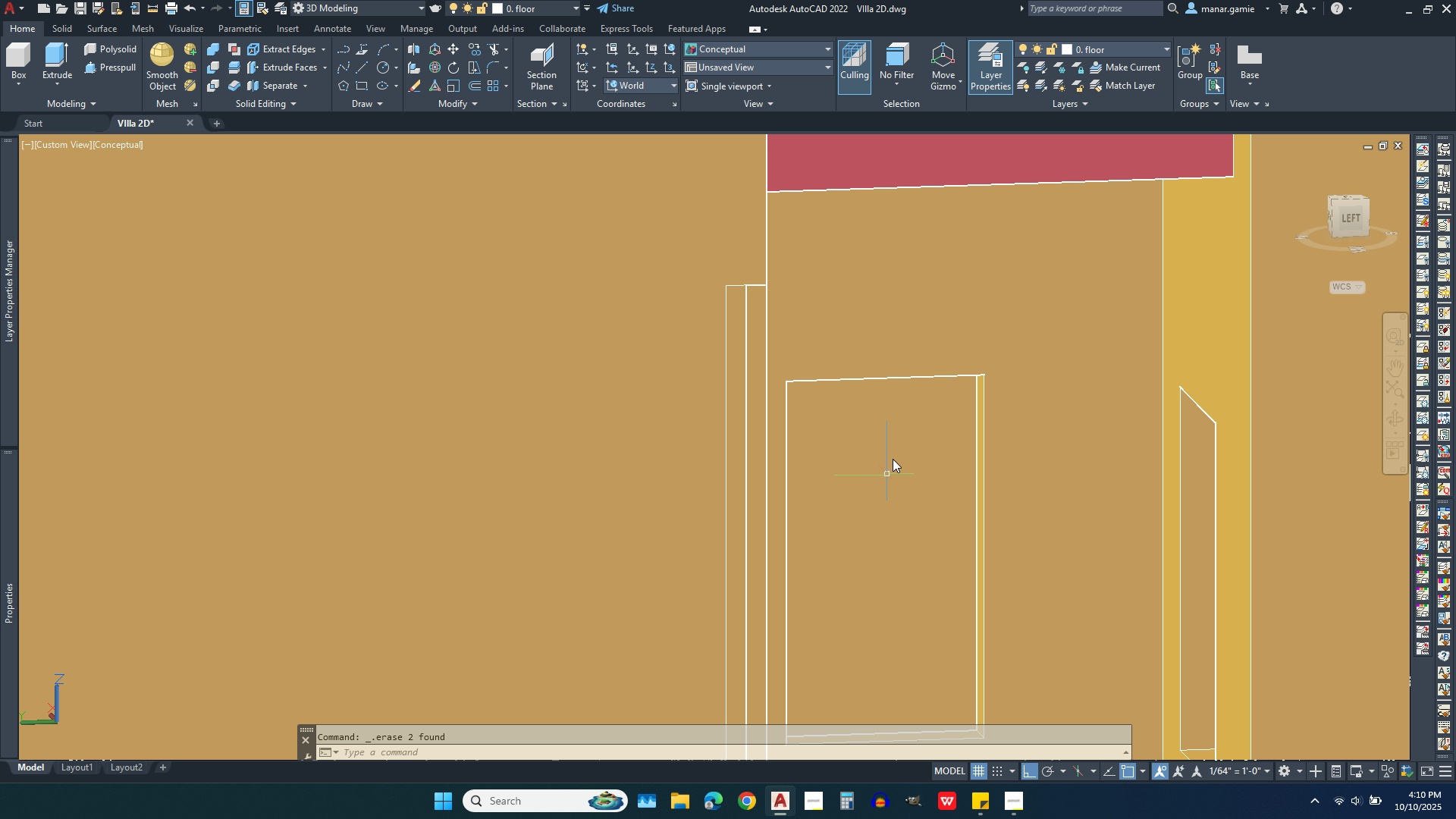 
scroll: coordinate [896, 453], scroll_direction: down, amount: 2.0
 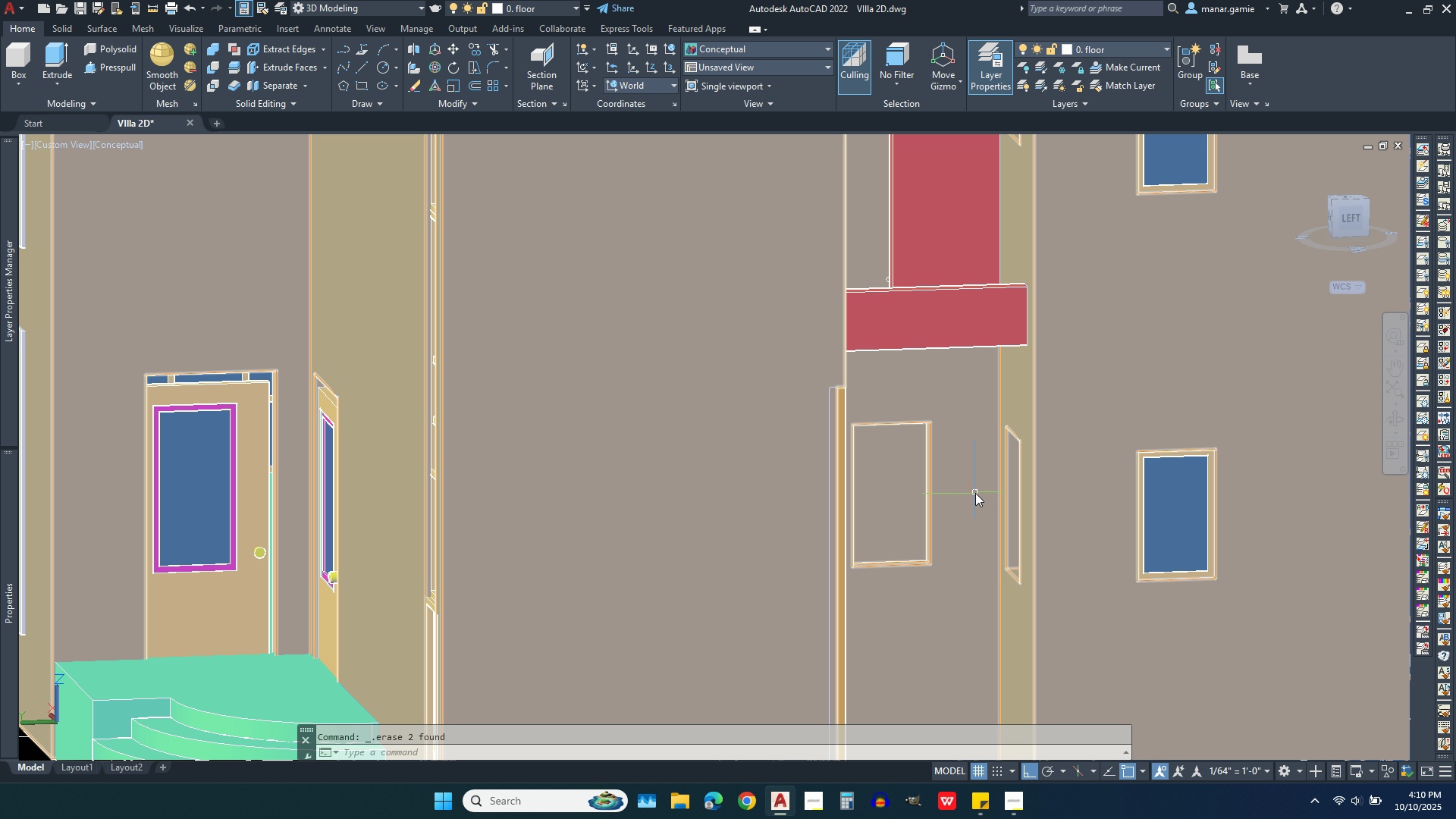 
scroll: coordinate [970, 495], scroll_direction: up, amount: 2.0